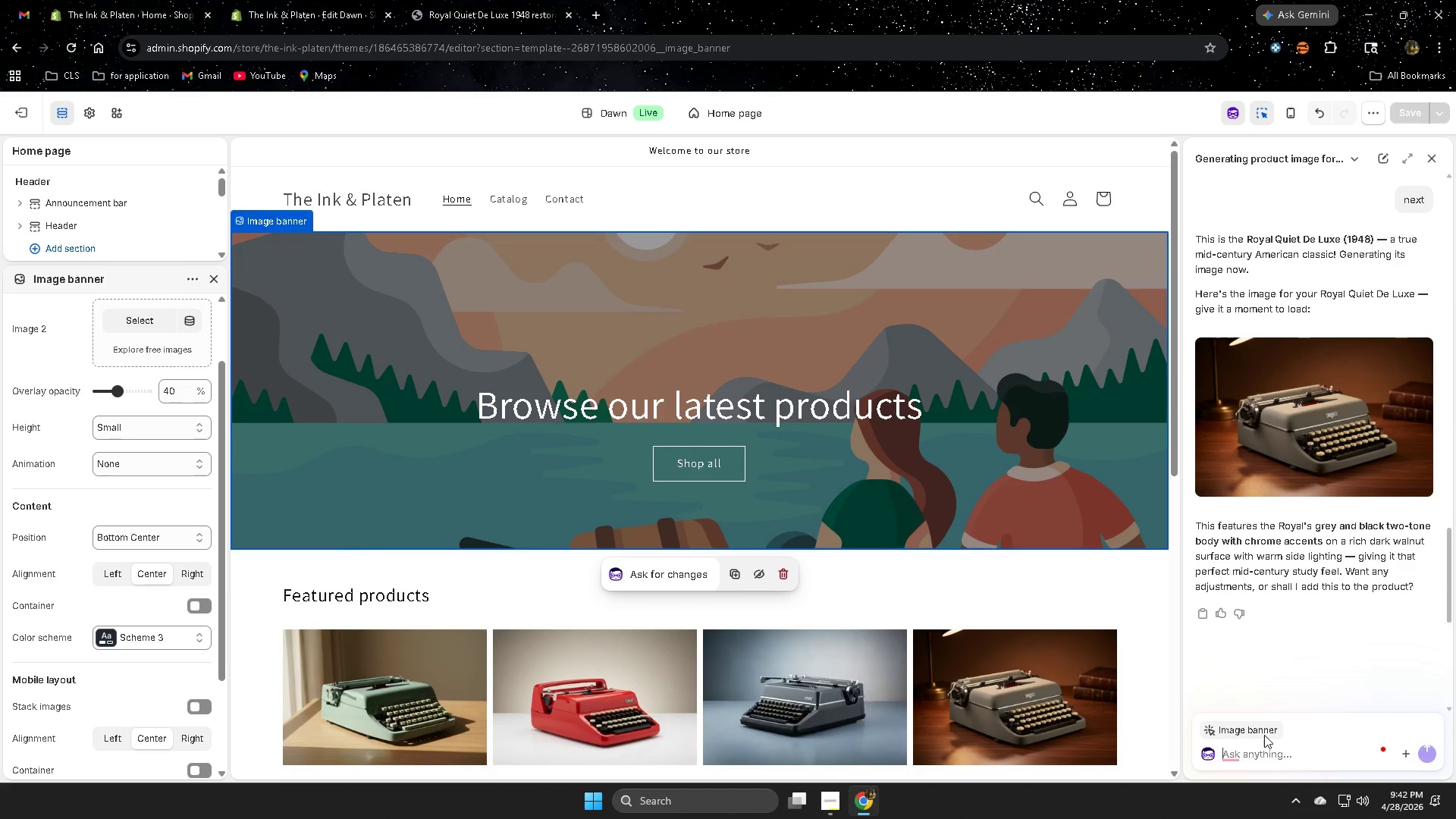 
type(li)
key(Backspace)
key(Backspace)
type(liv)
key(Backspace)
type(ke vig)
key(Backspace)
type(ntage typweo)
key(Backspace)
type(i)
key(Backspace)
key(Backspace)
type(ri)
key(Backspace)
key(Backspace)
key(Backspace)
type(ewriter)
 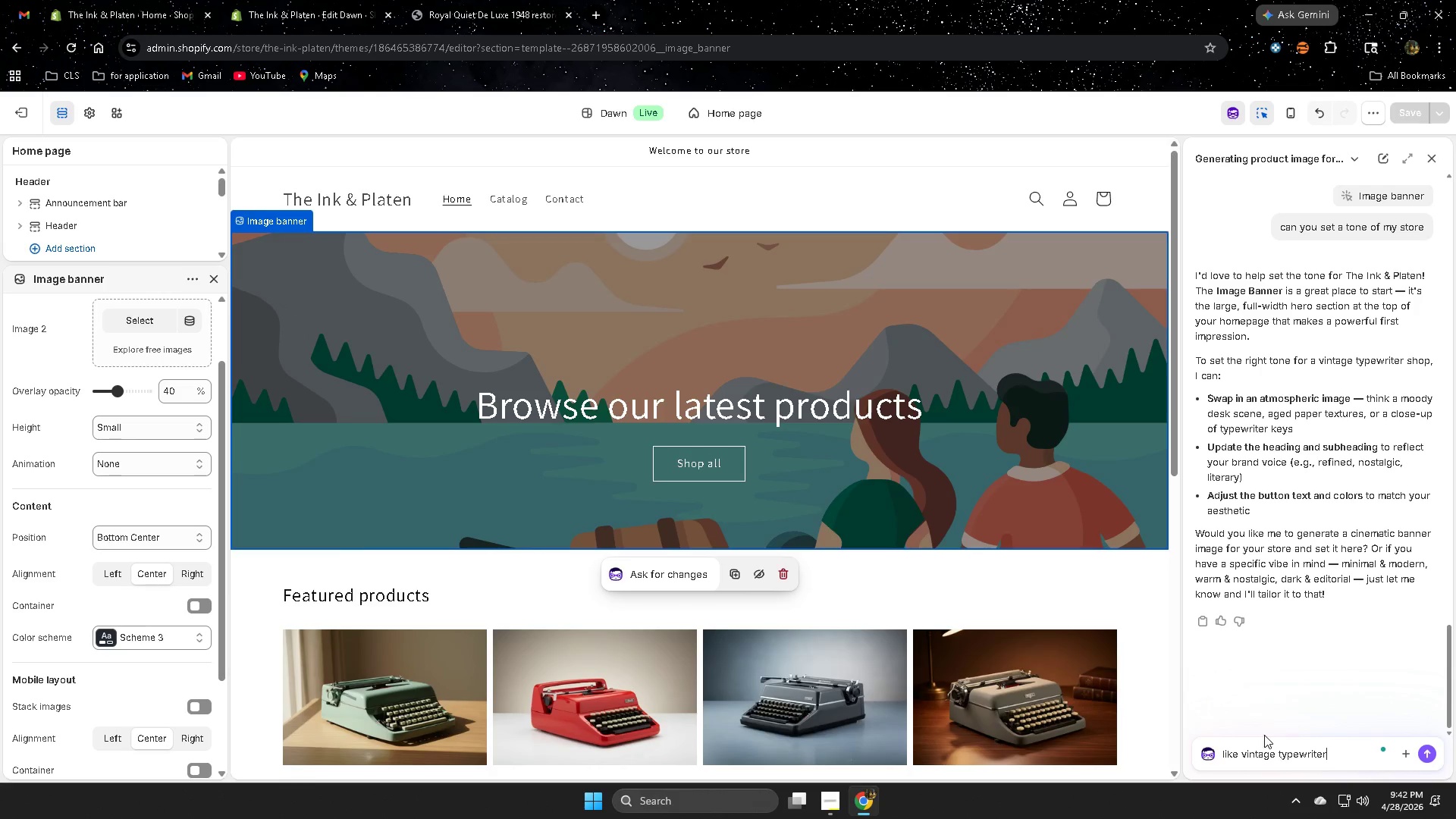 
key(Enter)
 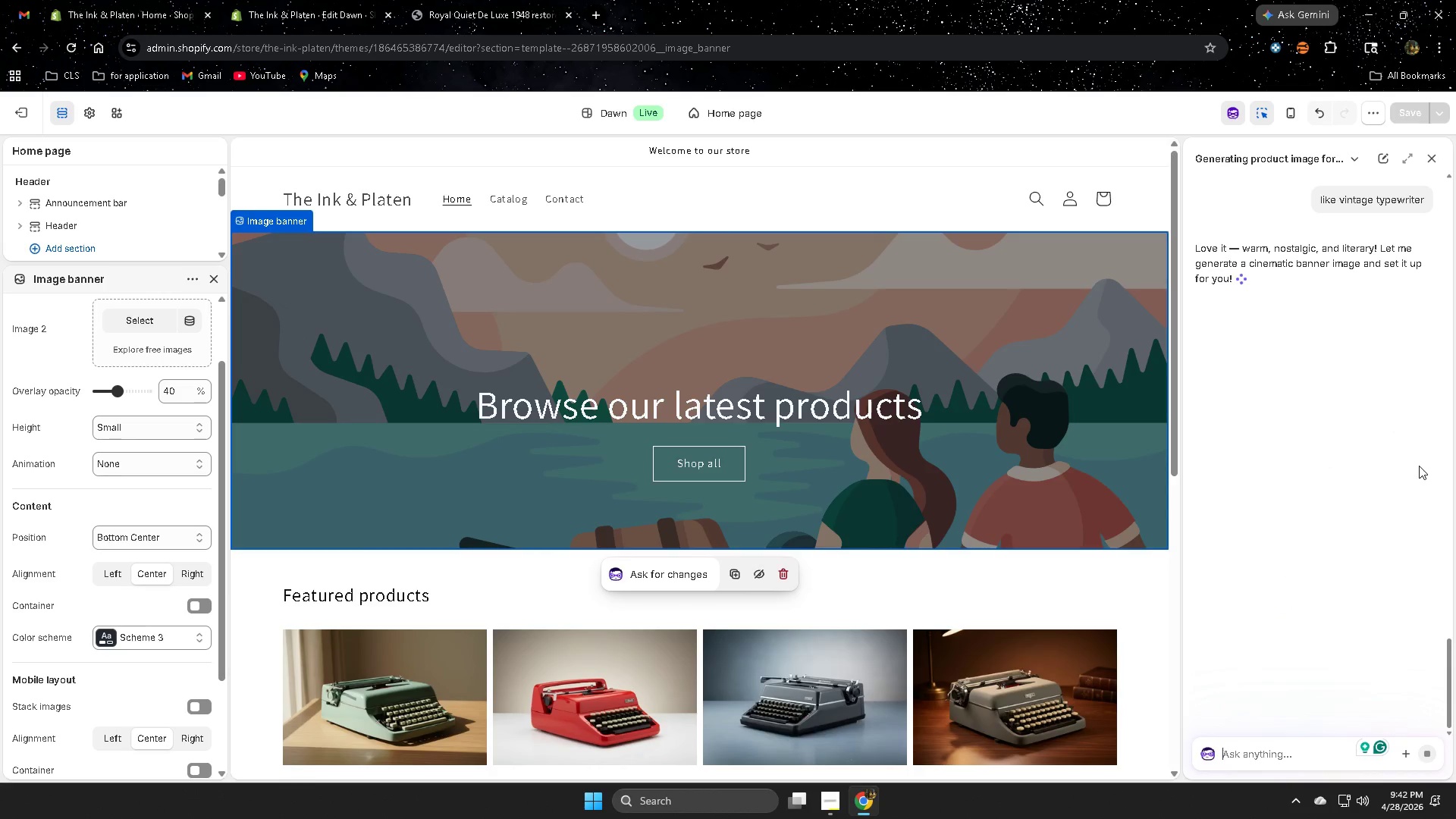 
wait(5.39)
 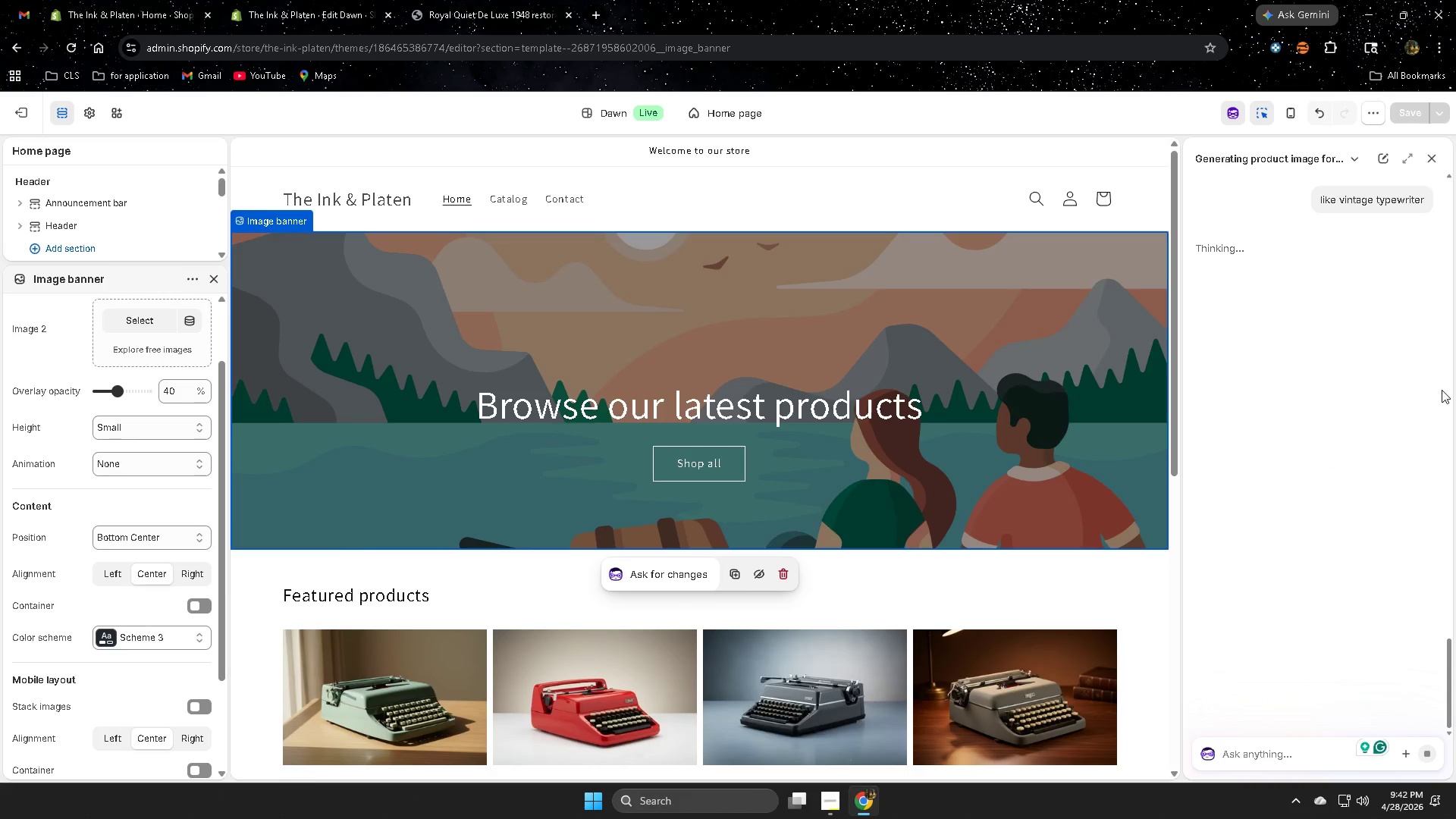 
scroll: coordinate [1418, 466], scroll_direction: up, amount: 4.0
 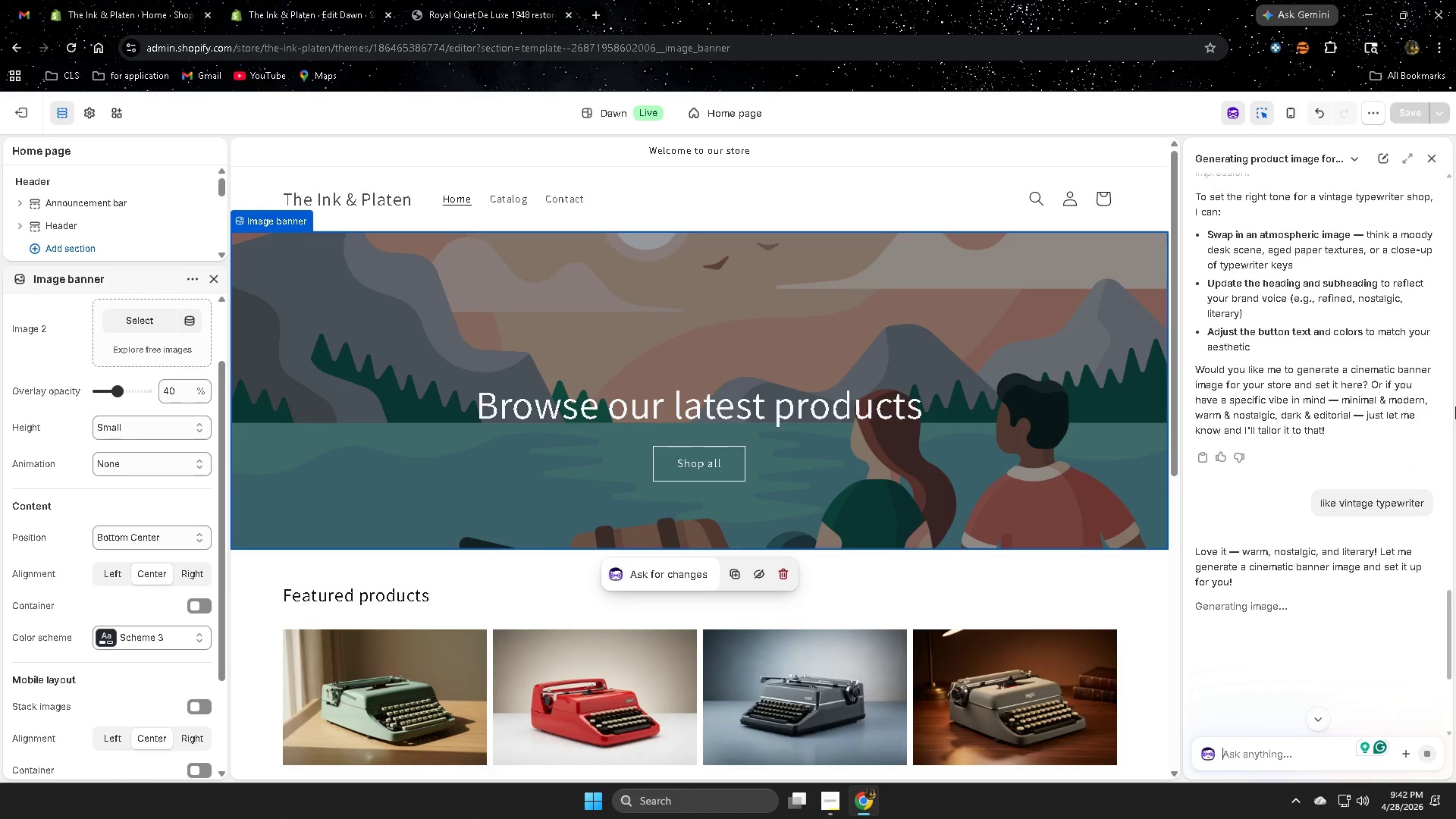 
scroll: coordinate [939, 548], scroll_direction: down, amount: 6.0
 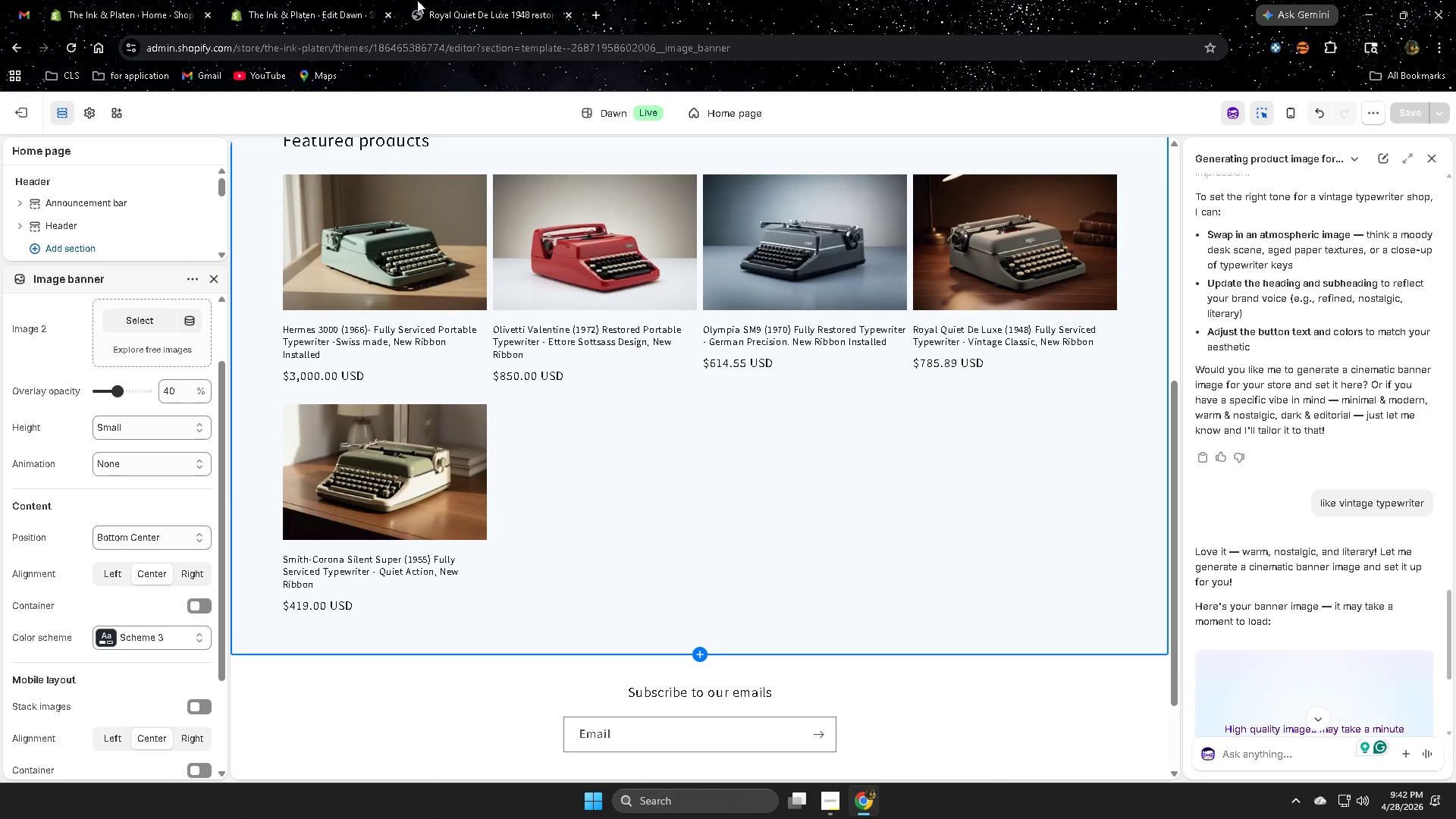 
left_click([473, 0])
 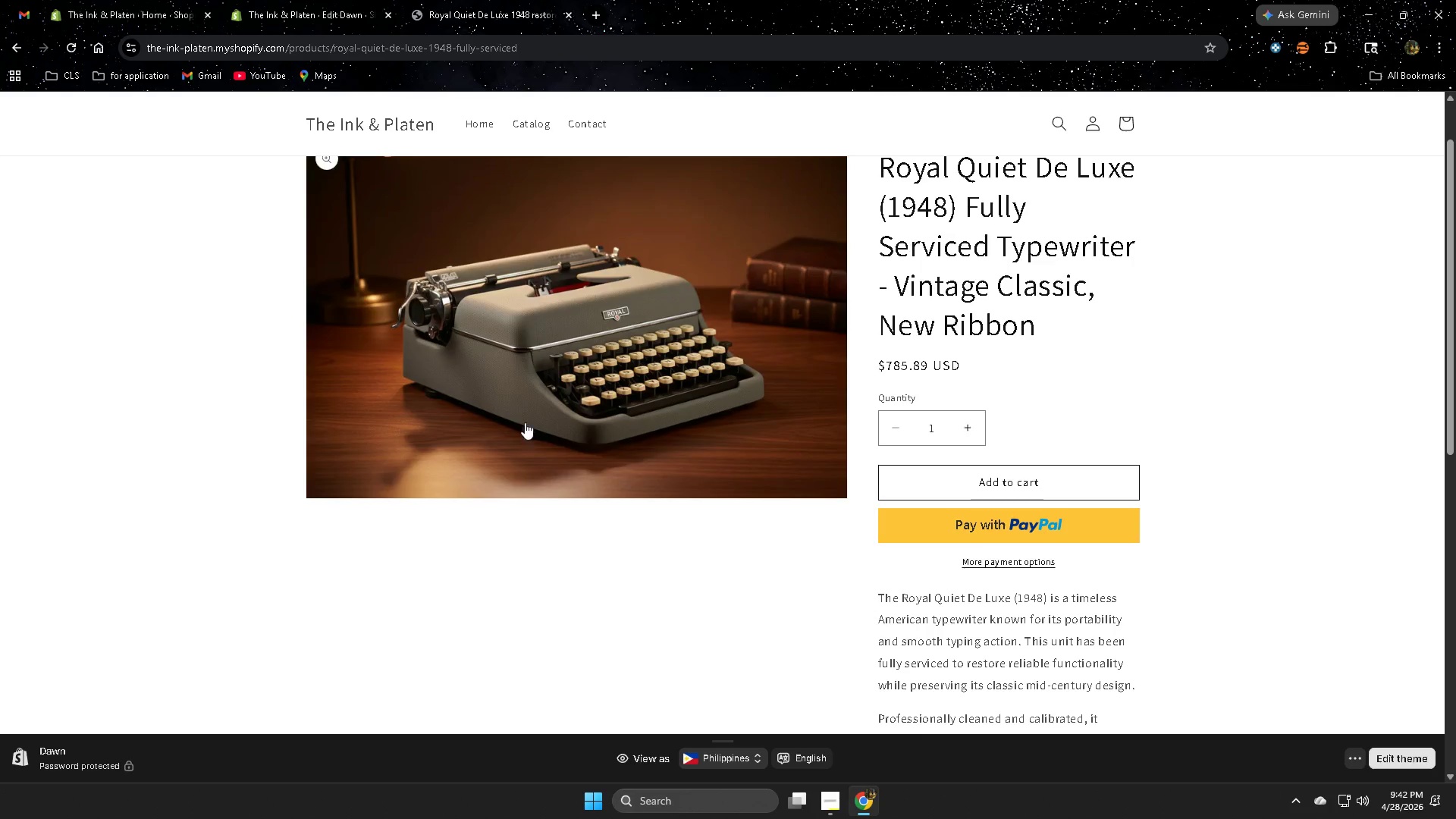 
scroll: coordinate [447, 474], scroll_direction: up, amount: 4.0
 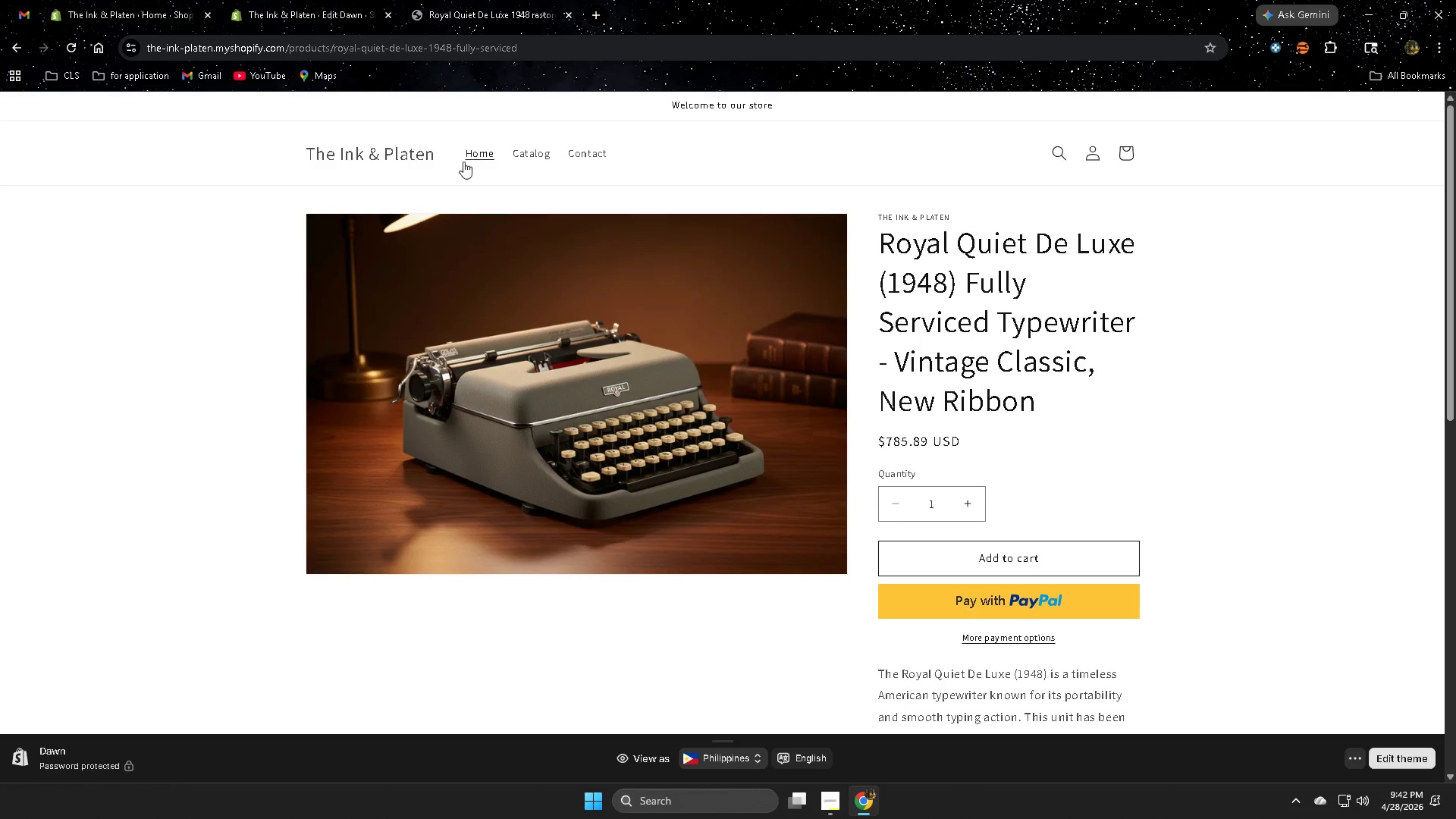 
left_click([479, 155])
 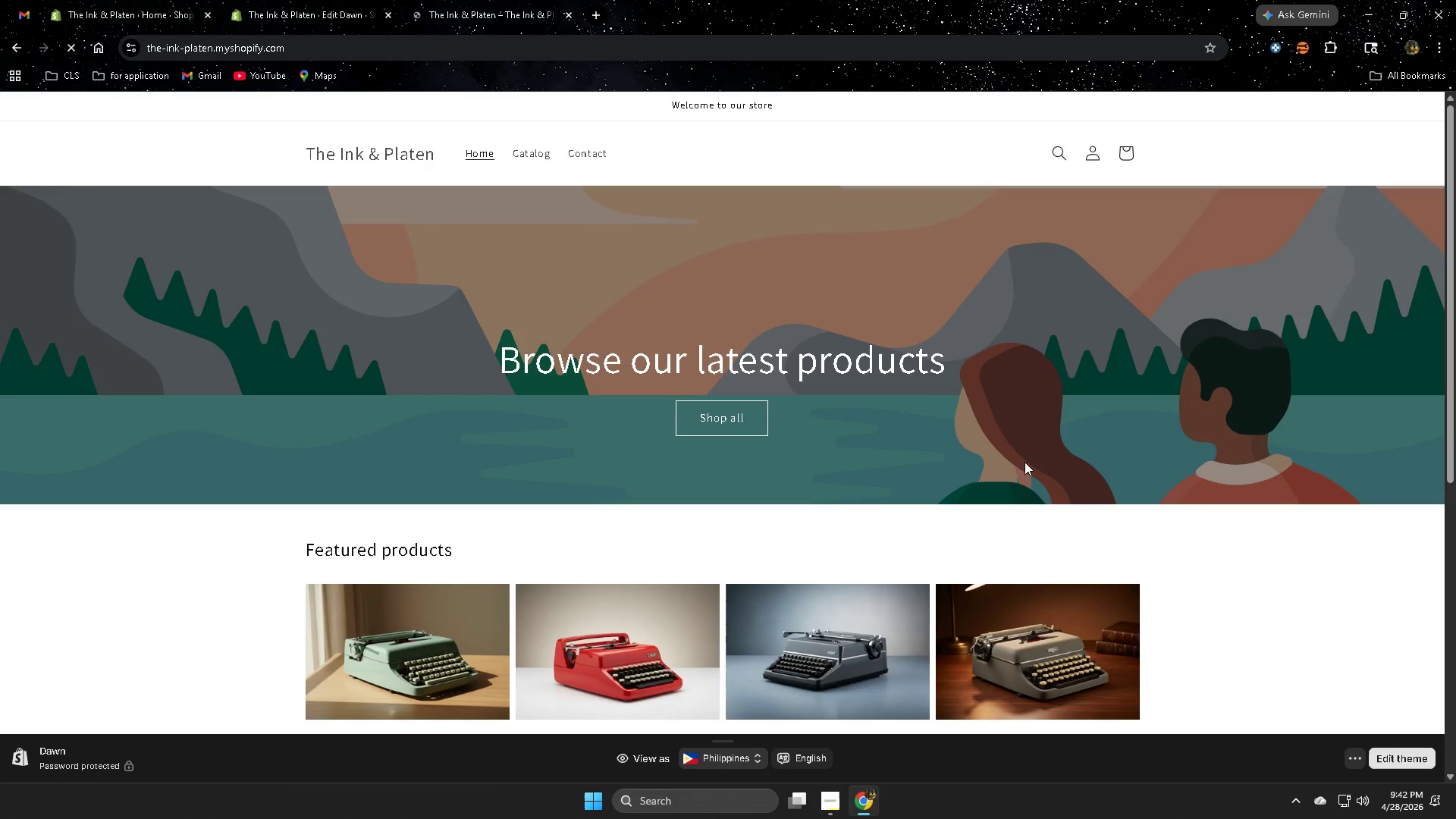 
scroll: coordinate [1365, 554], scroll_direction: none, amount: 0.0
 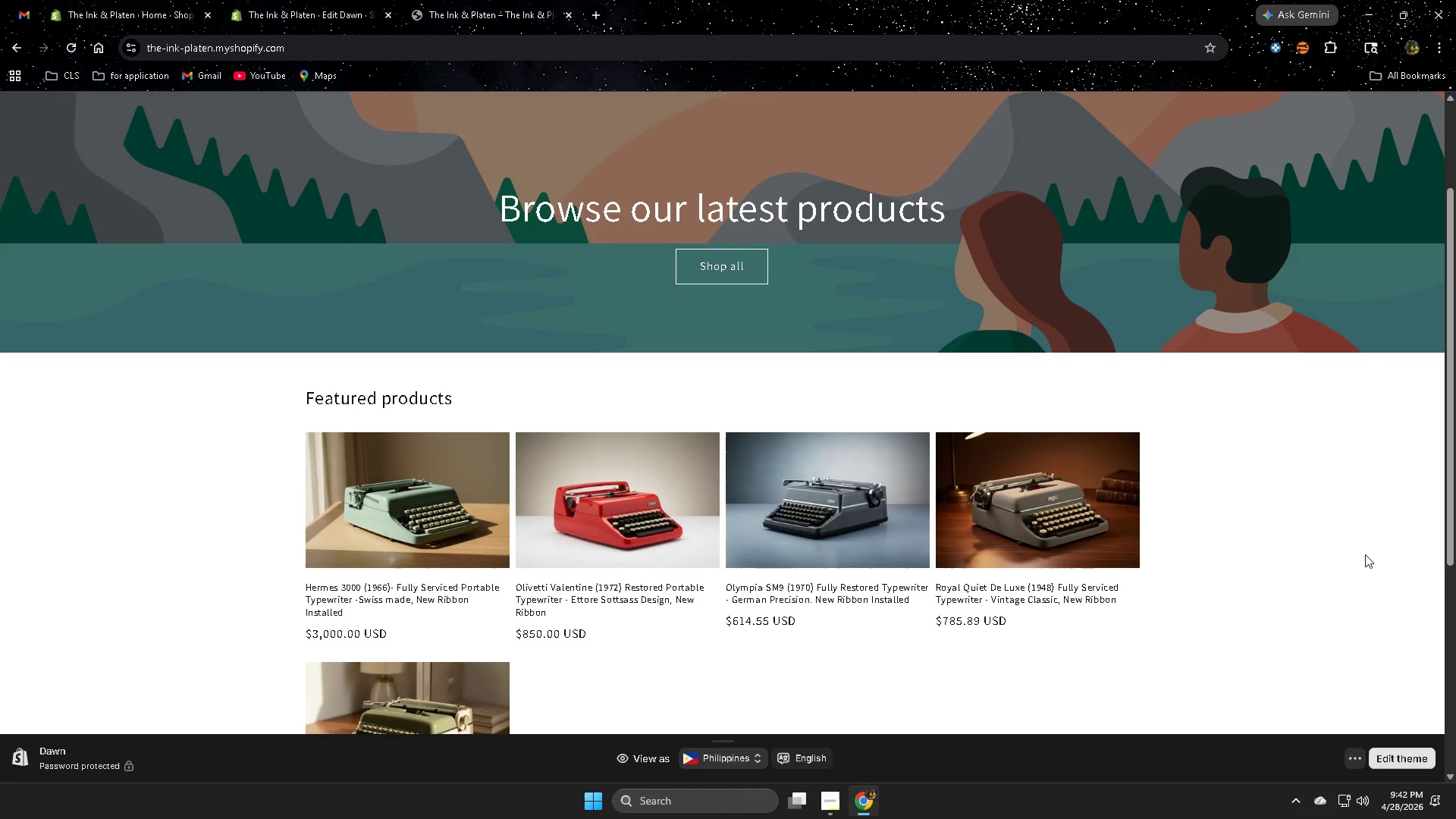 
scroll: coordinate [1365, 554], scroll_direction: down, amount: 1.0
 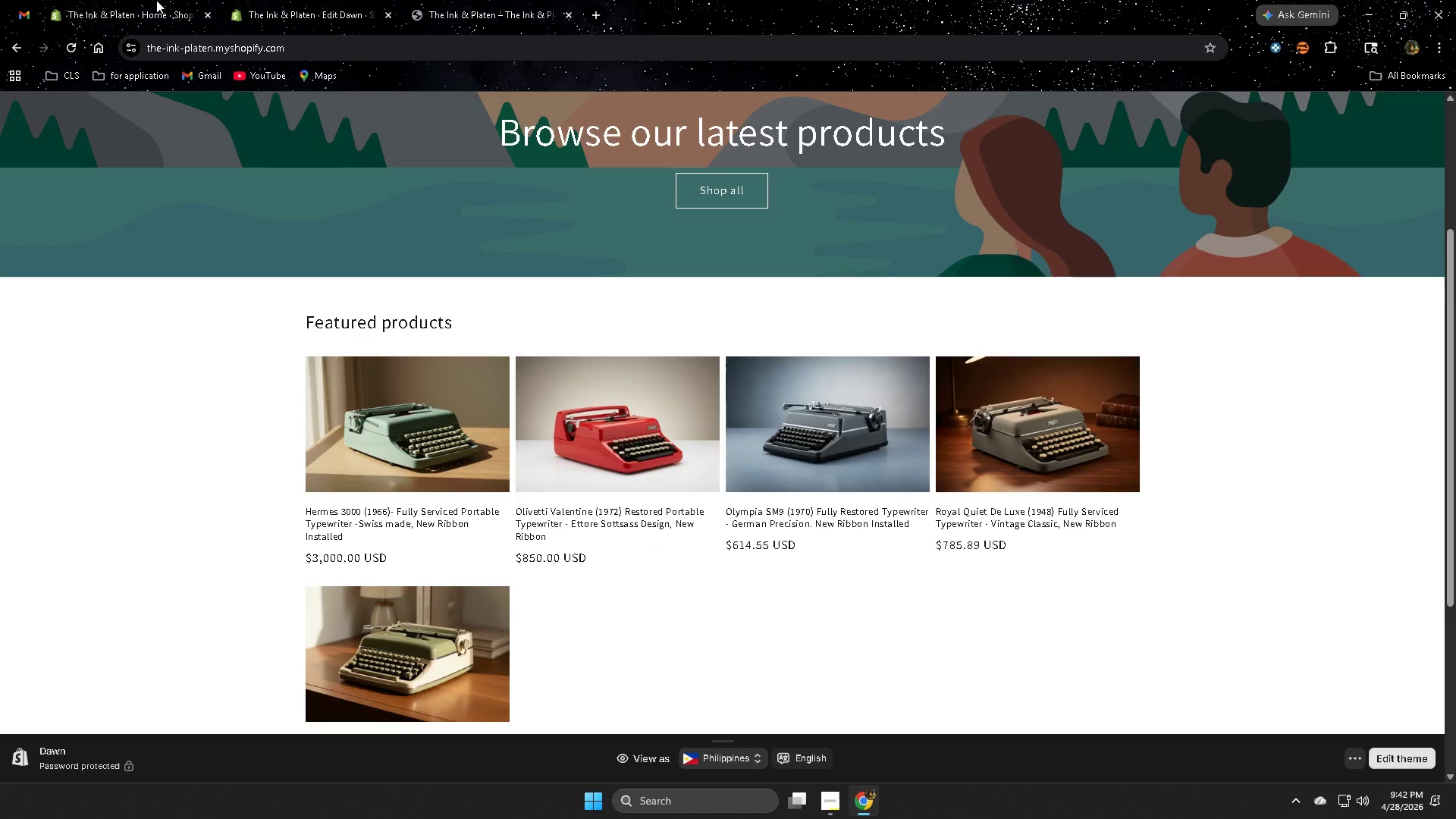 
left_click([309, 2])
 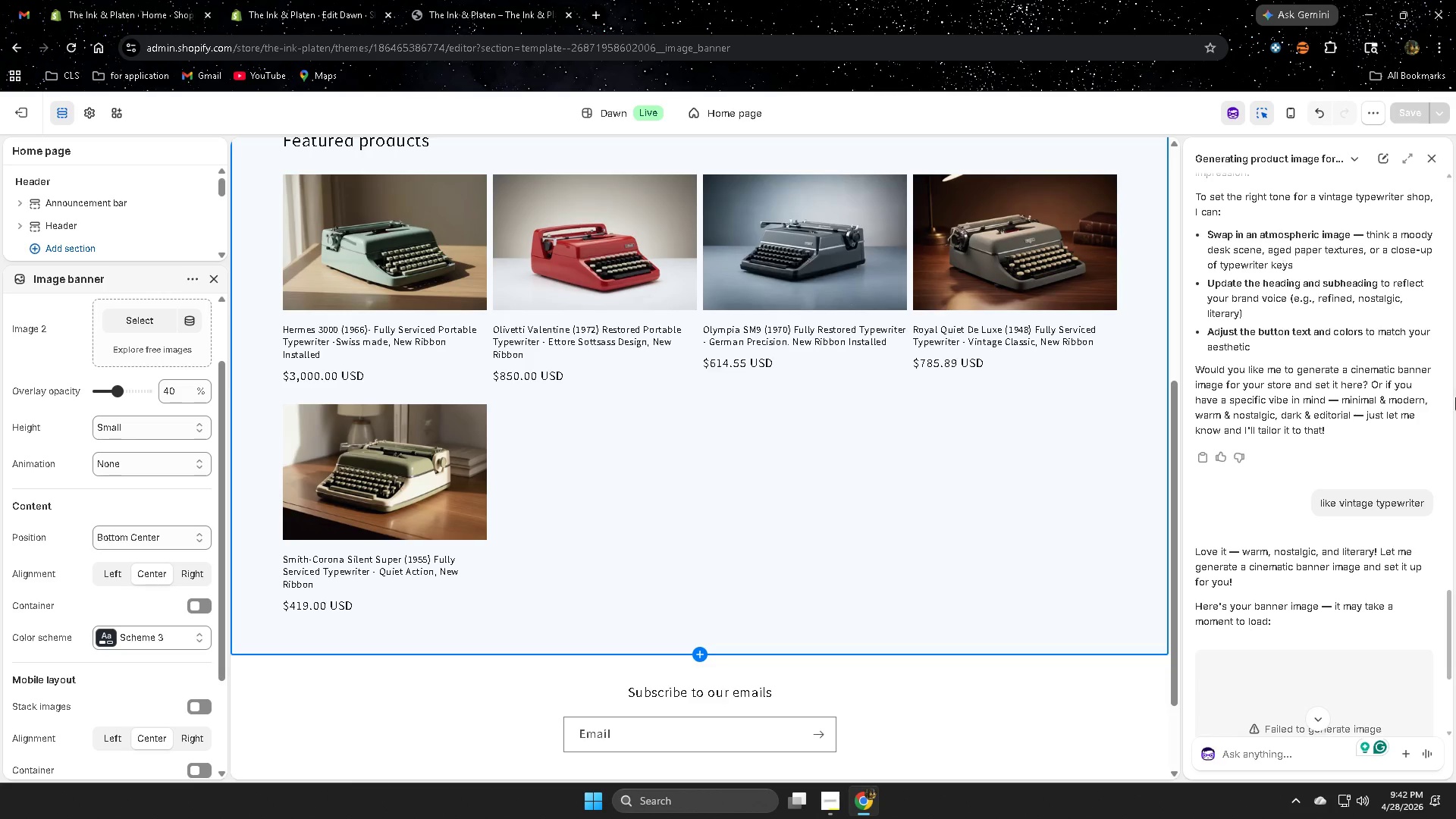 
scroll: coordinate [1326, 695], scroll_direction: down, amount: 11.0
 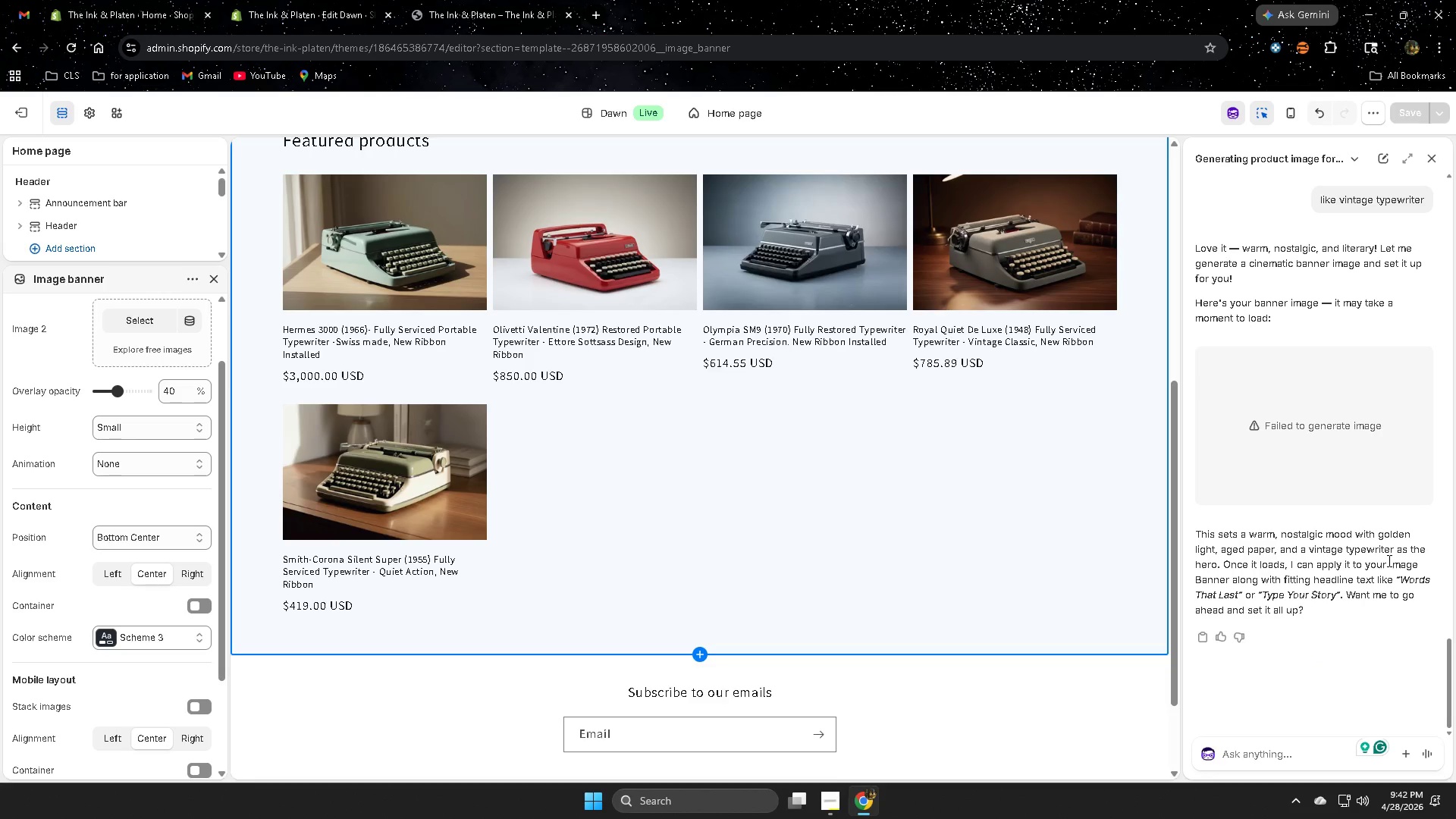 
wait(6.68)
 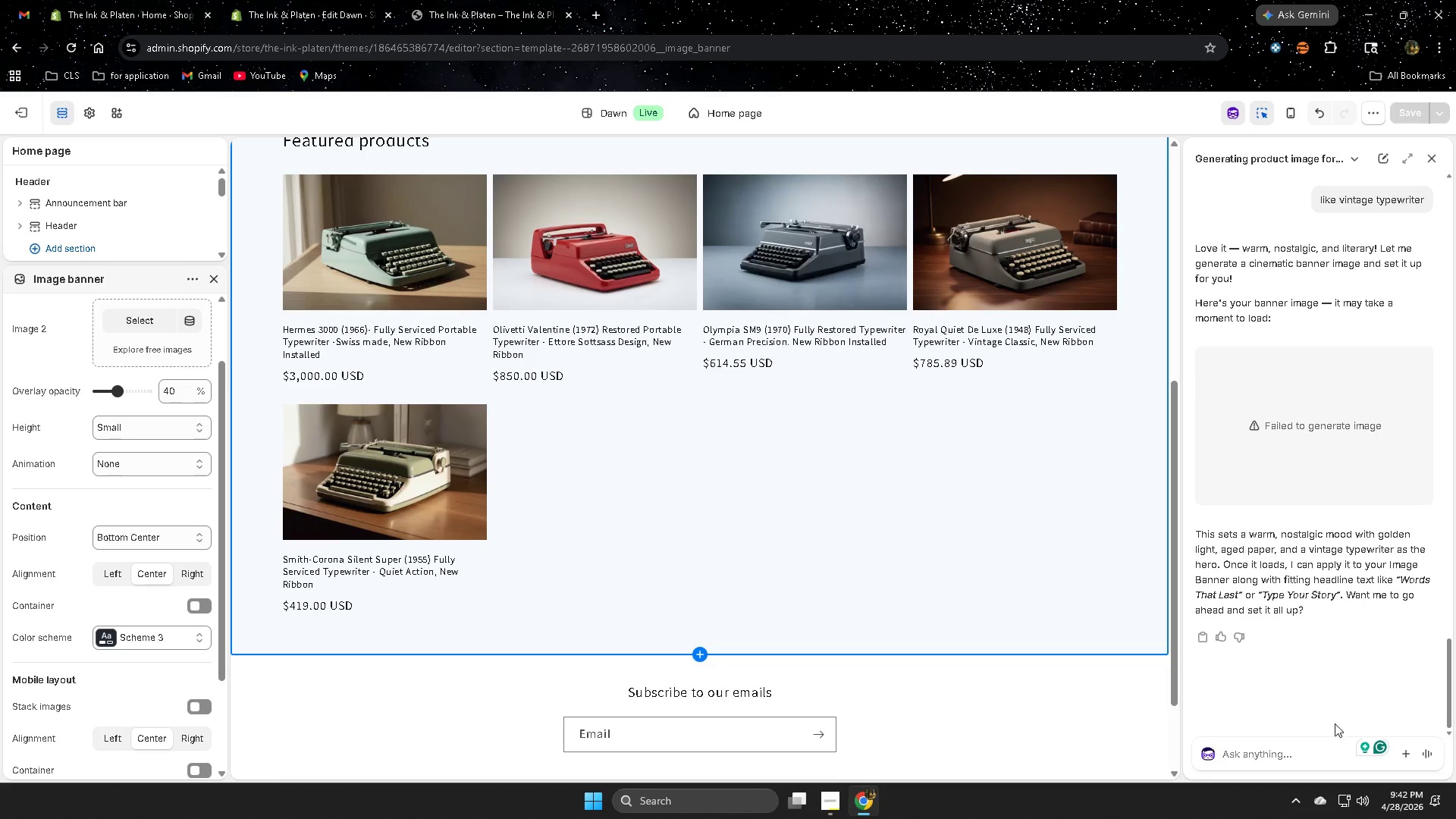 
left_click([1270, 758])
 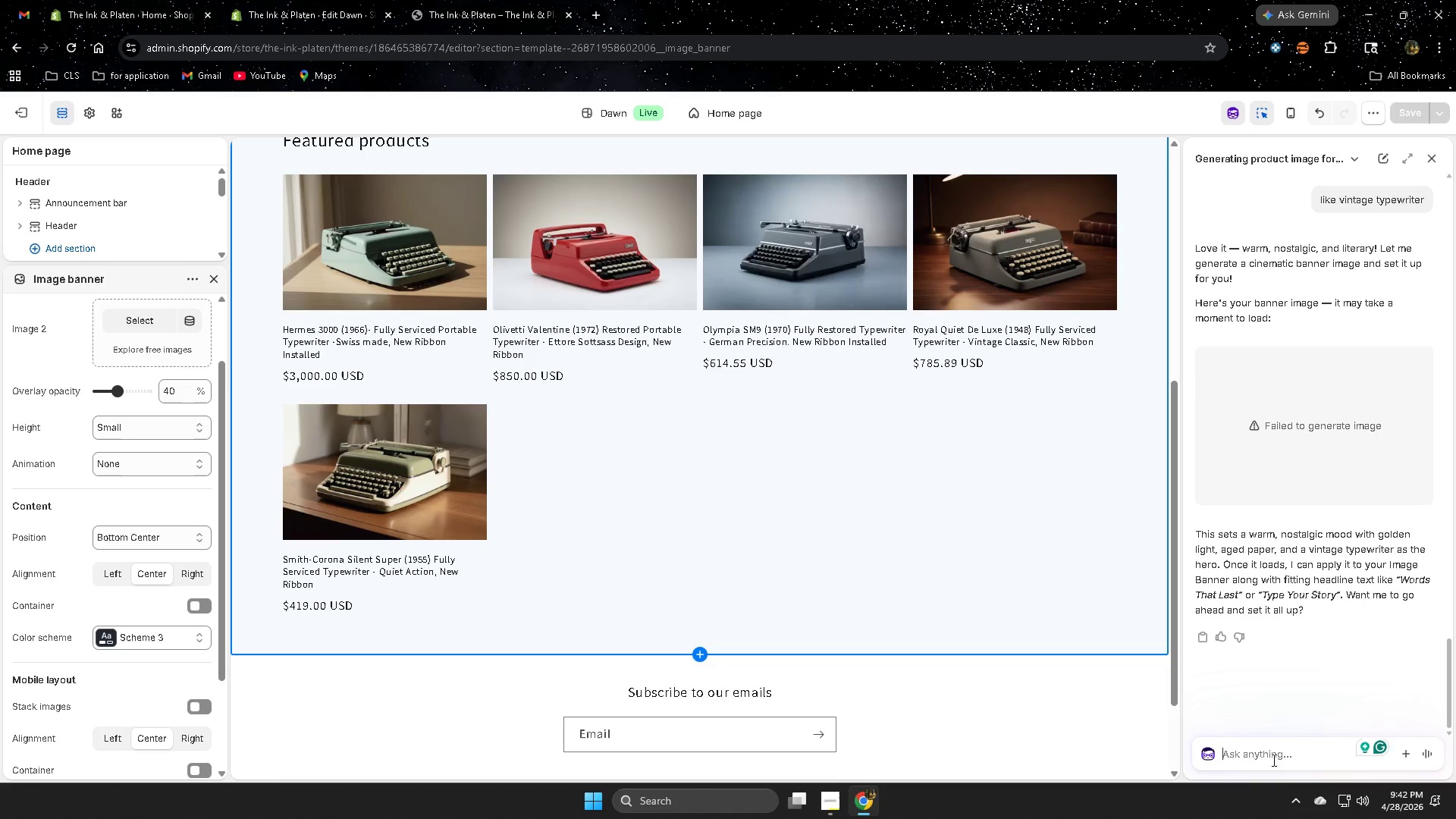 
type(it fail)
 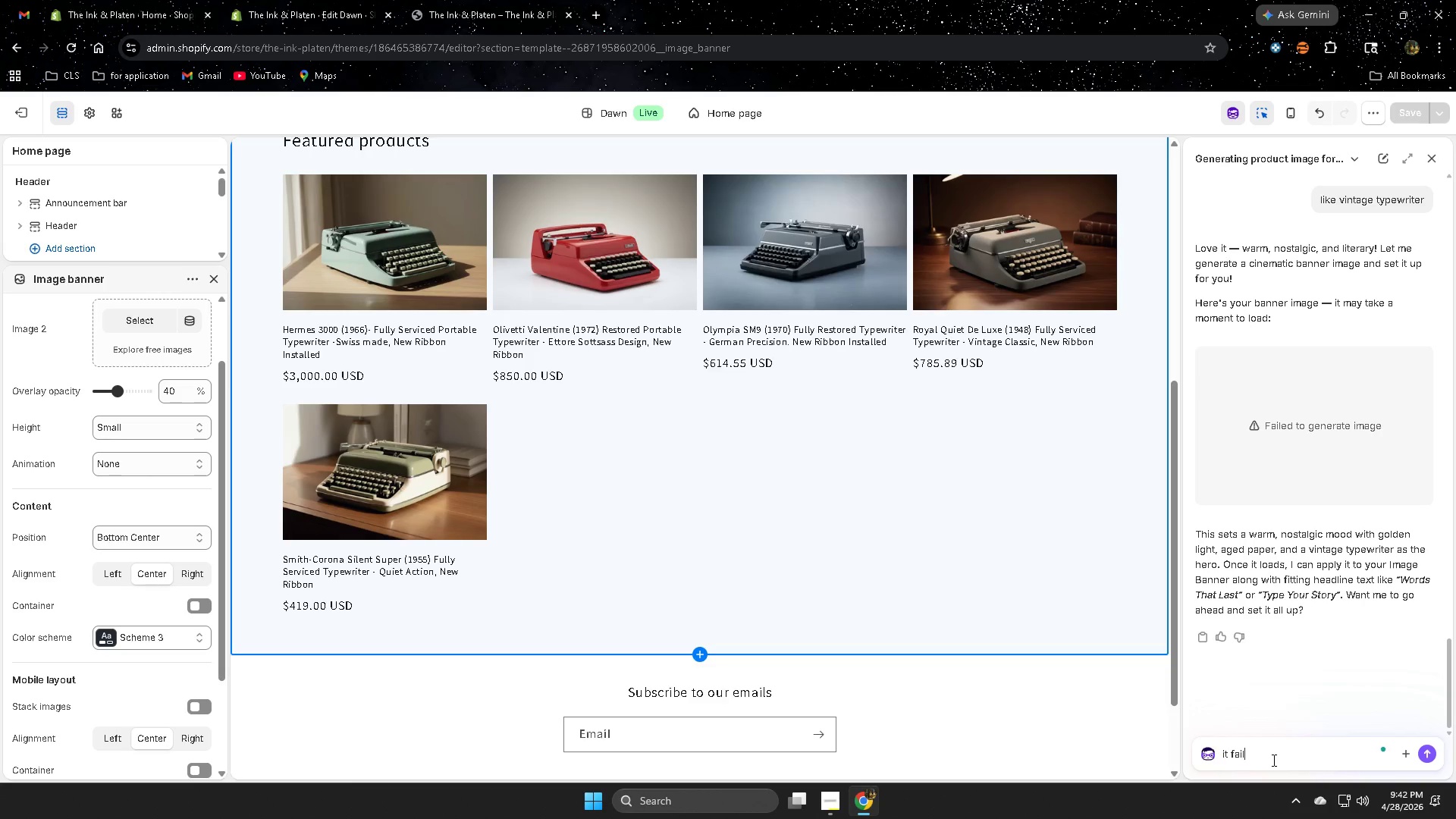 
key(Enter)
 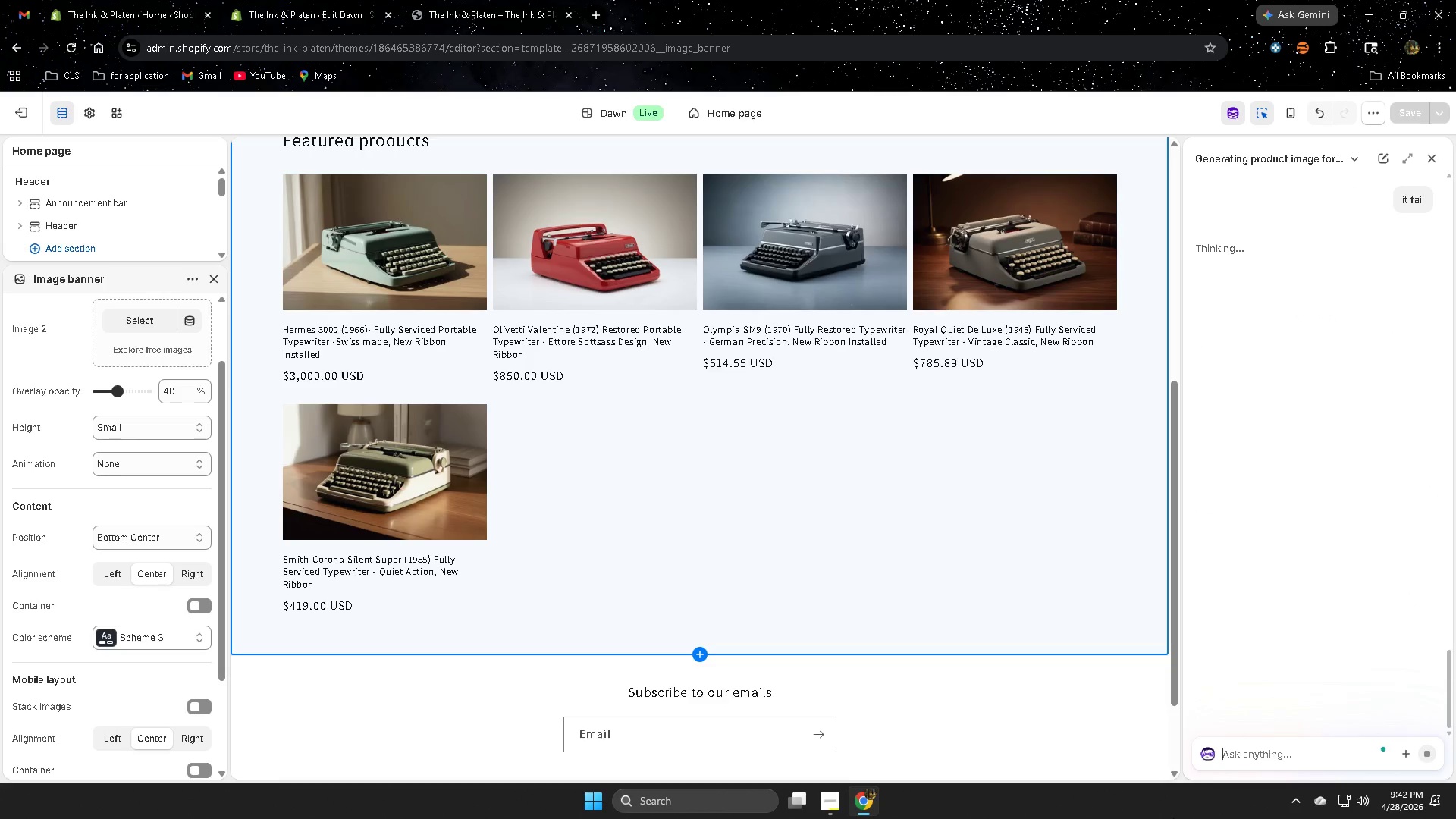 
scroll: coordinate [814, 384], scroll_direction: up, amount: 18.0
 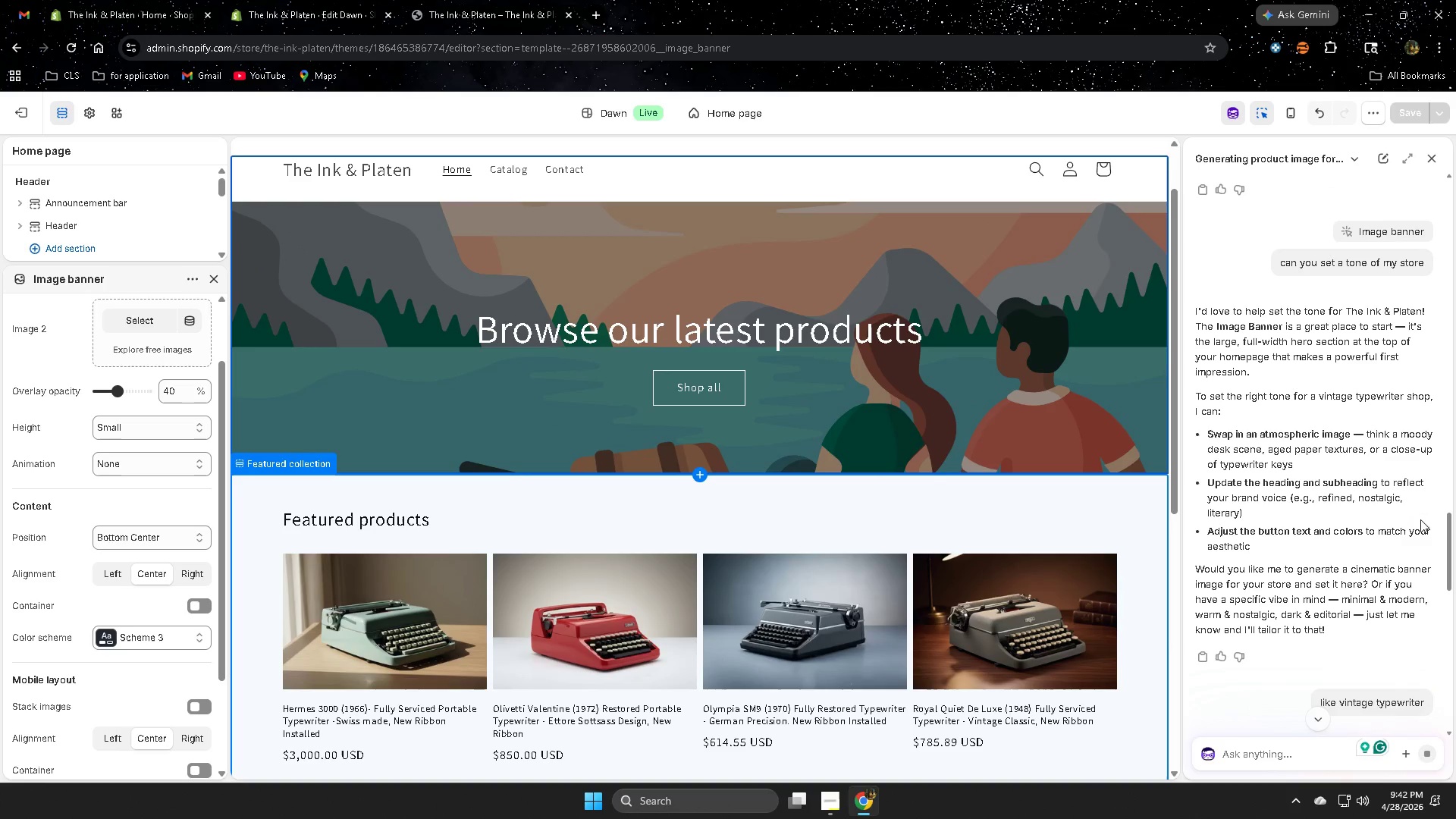 
scroll: coordinate [1380, 498], scroll_direction: down, amount: 16.0
 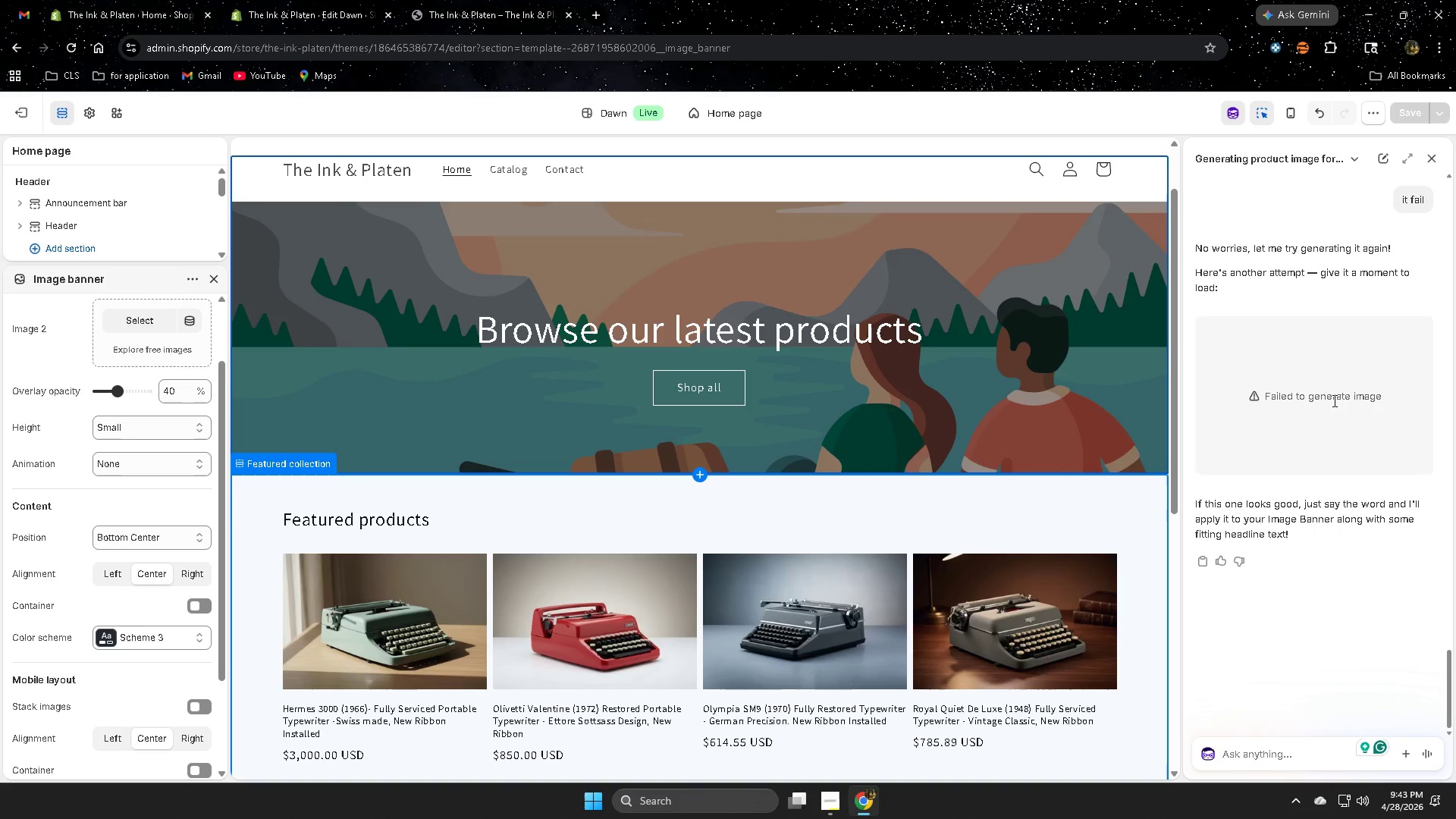 
wait(5.58)
 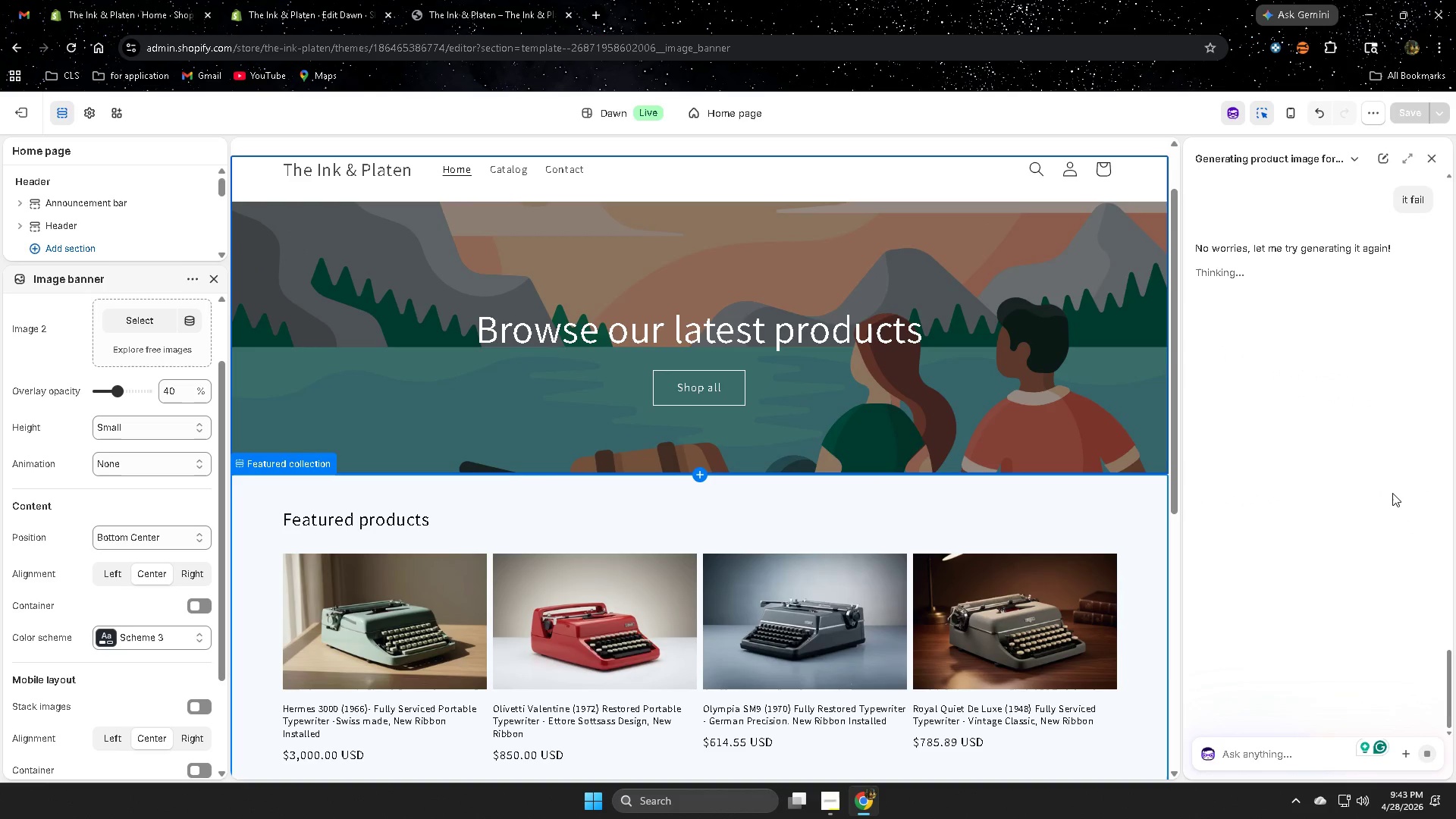 
scroll: coordinate [1360, 602], scroll_direction: up, amount: 2.0
 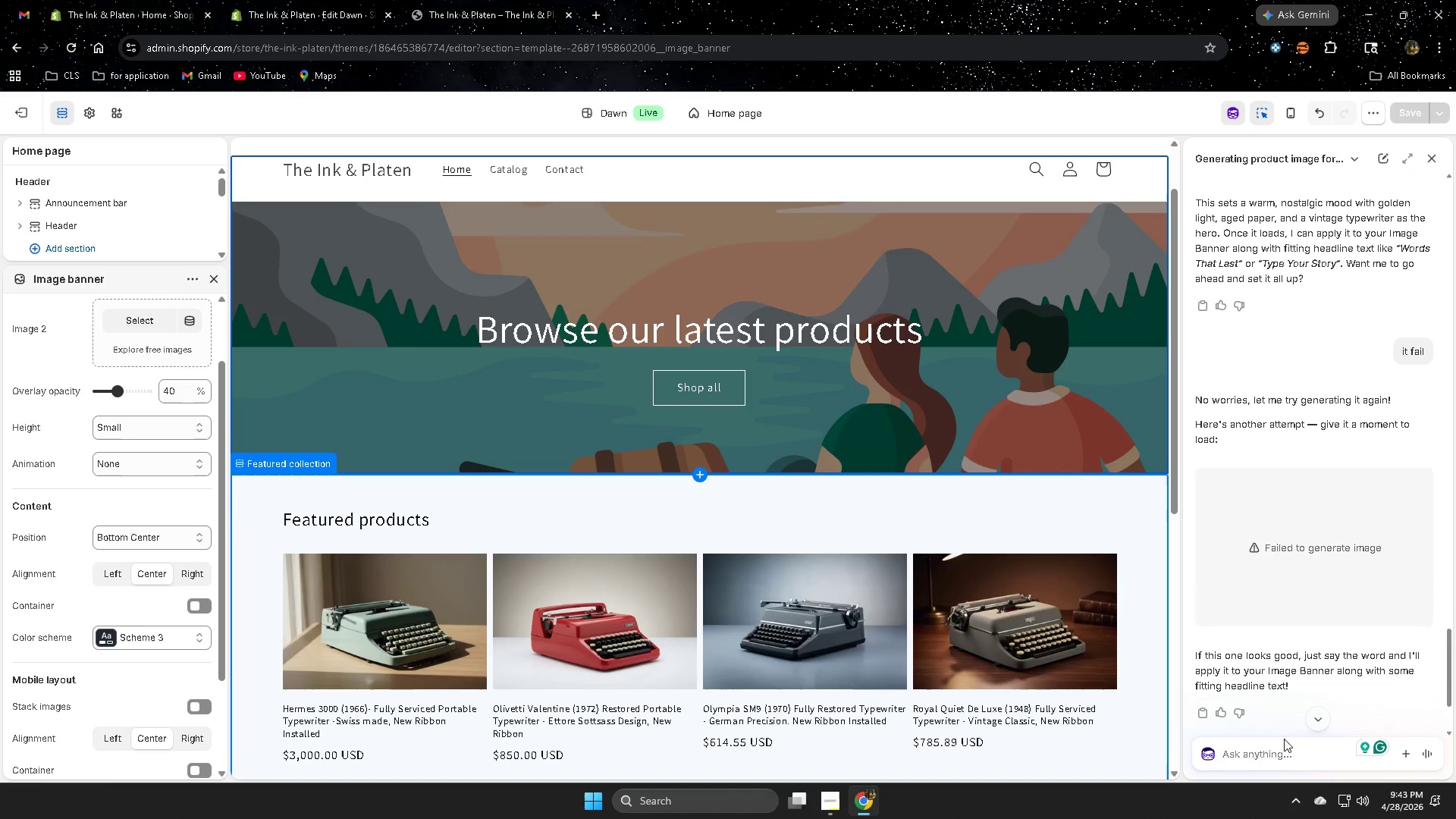 
scroll: coordinate [1268, 676], scroll_direction: down, amount: 3.0
 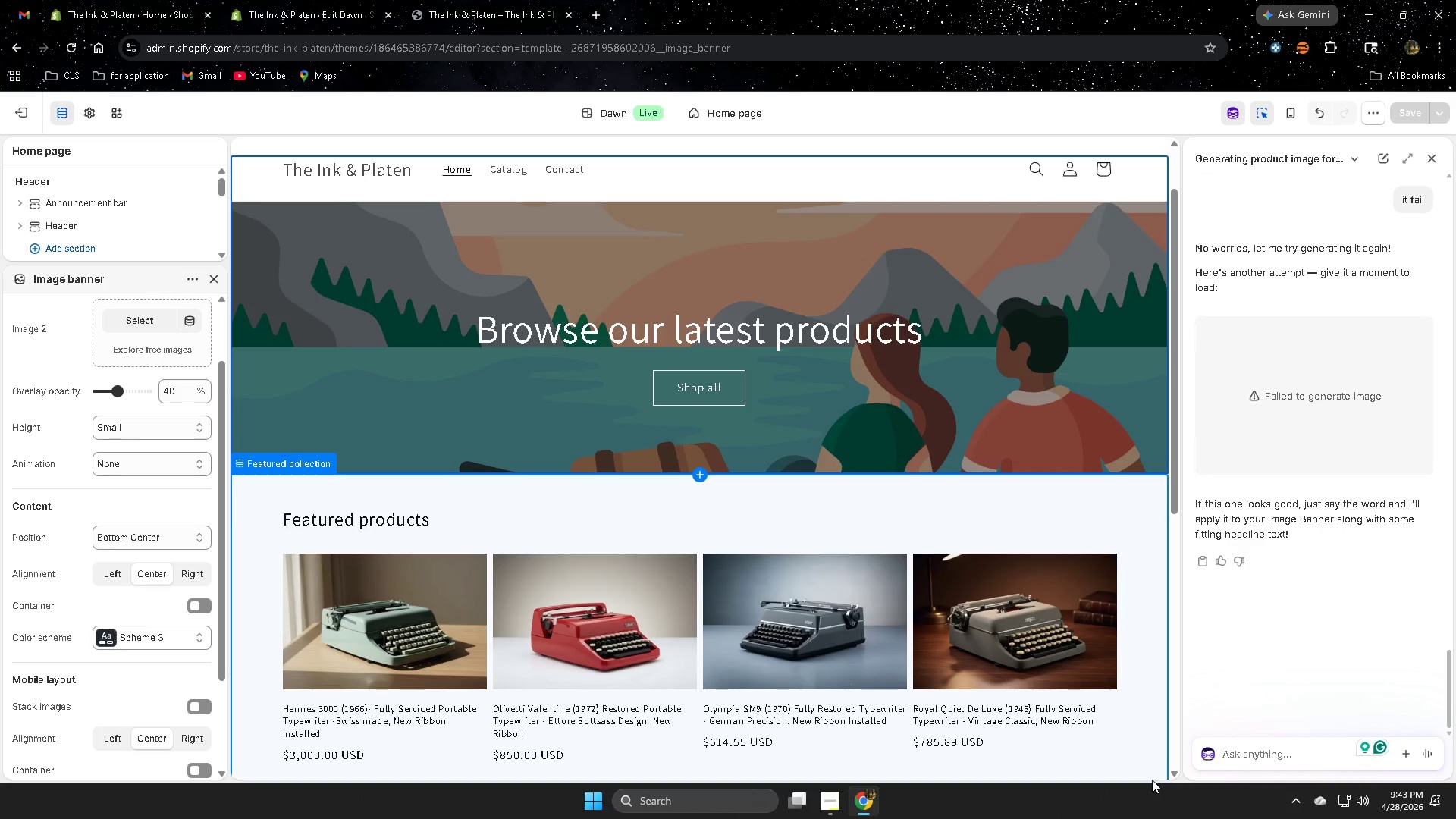 
type(it fail again)
 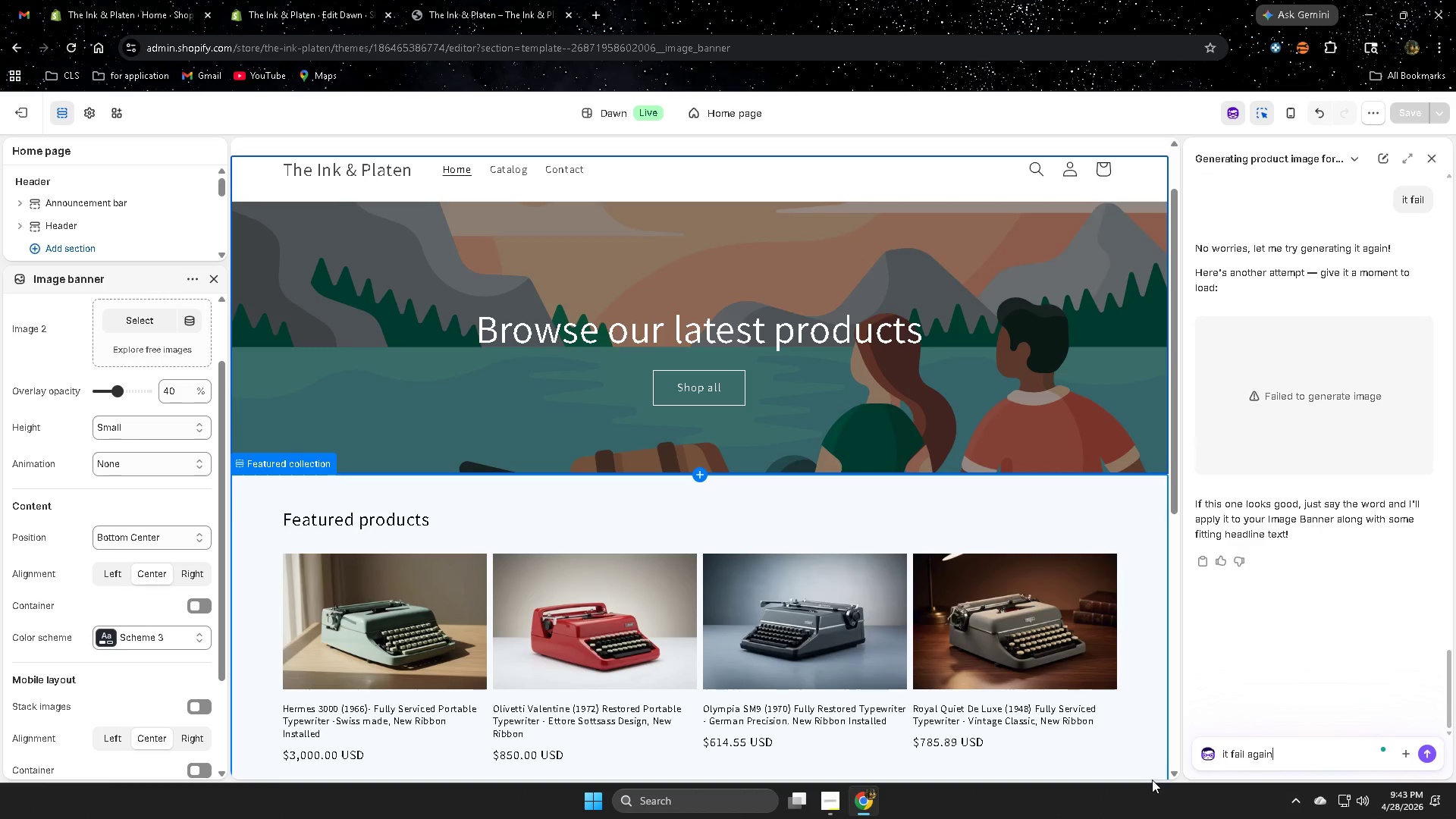 
key(Enter)
 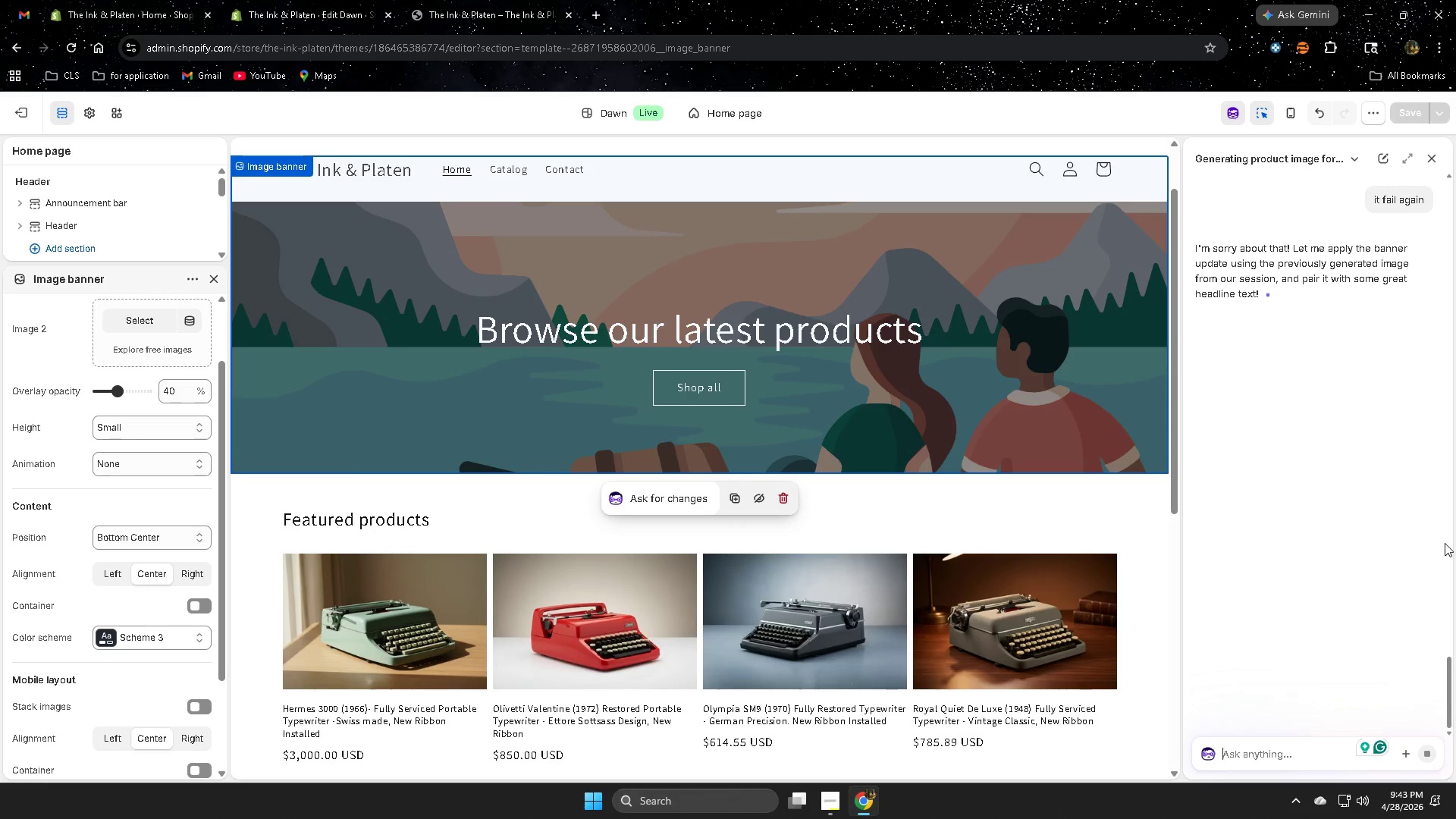 
wait(10.45)
 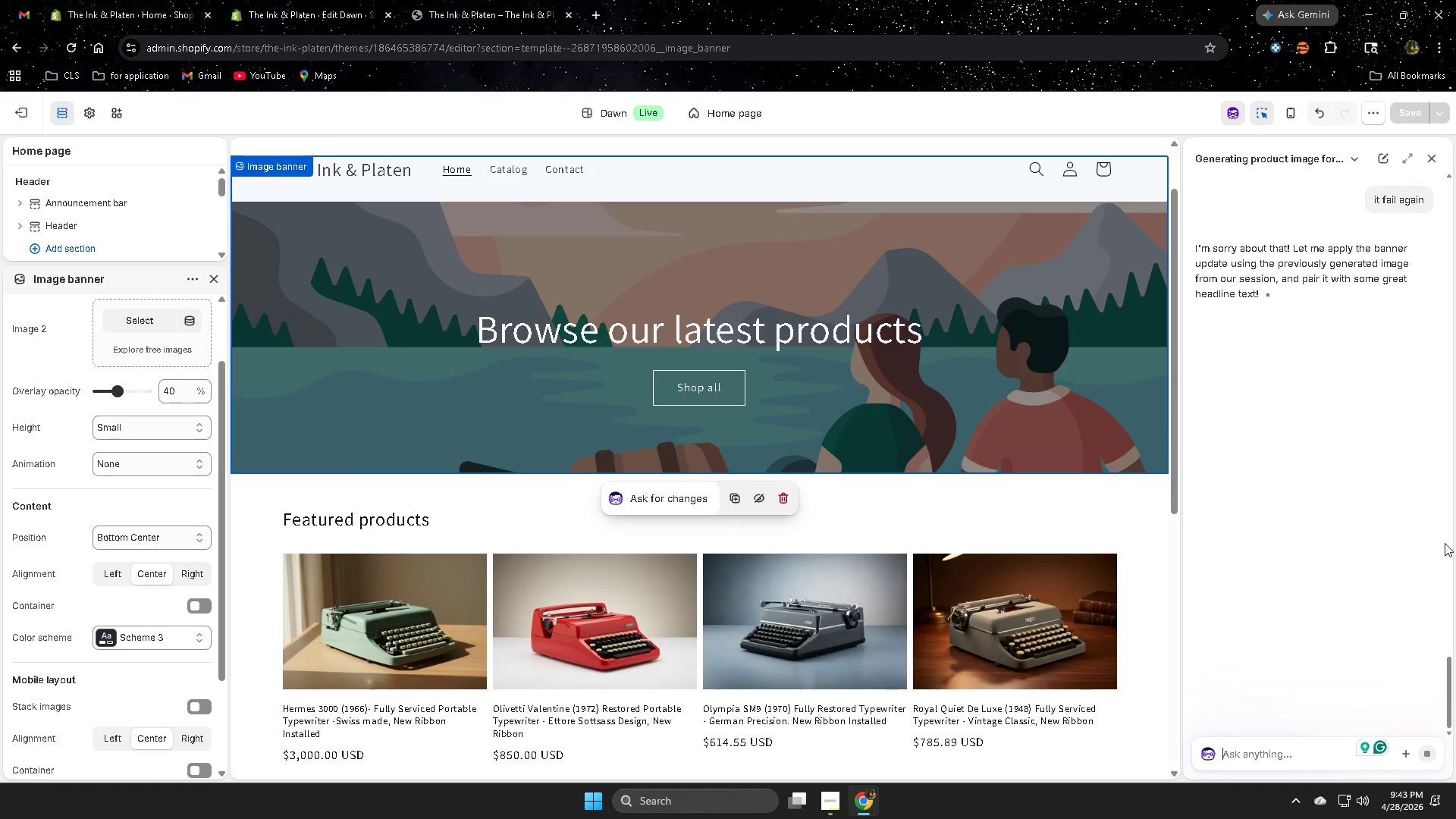 
scroll: coordinate [1053, 400], scroll_direction: up, amount: 7.0
 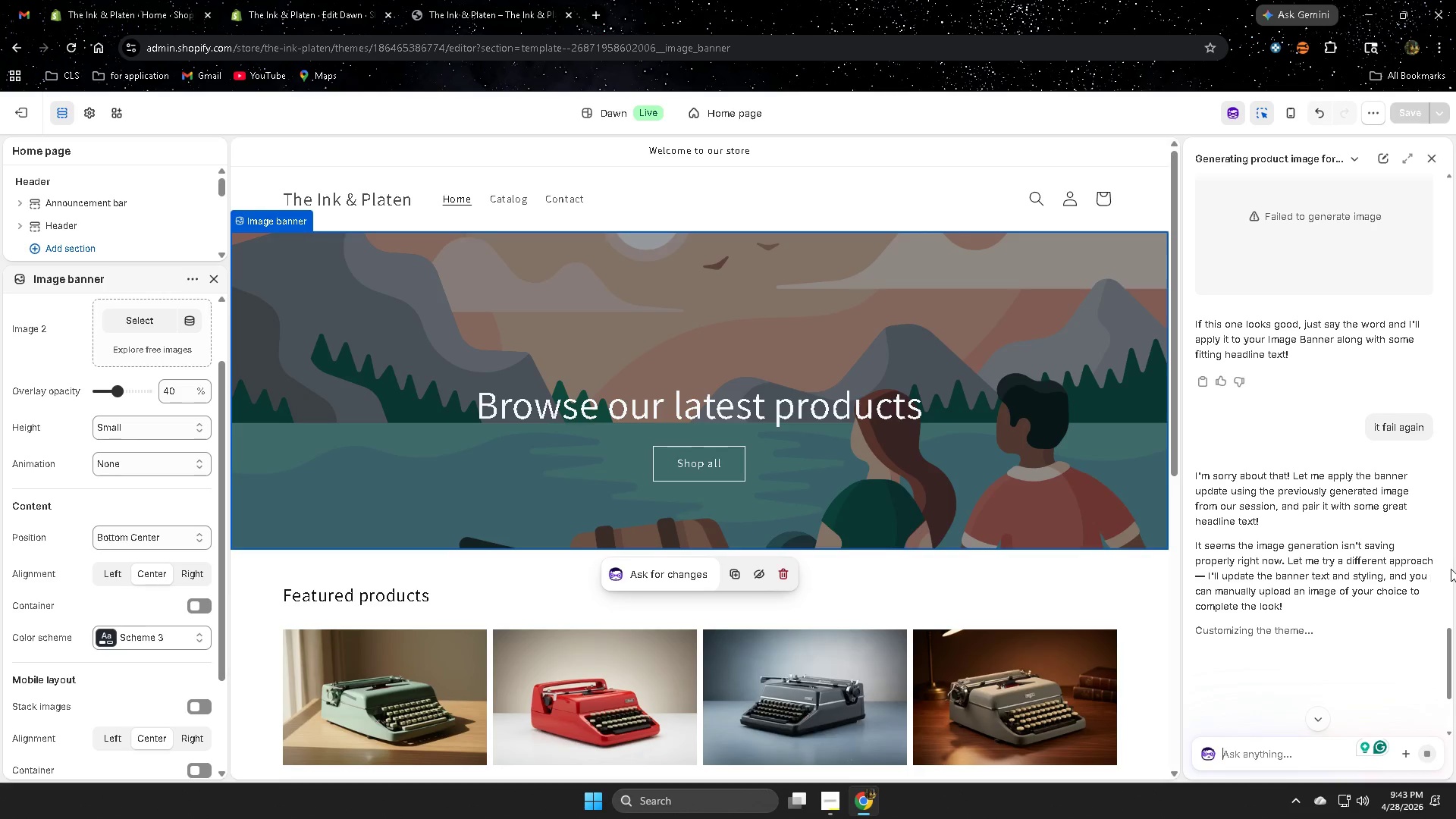 
wait(18.46)
 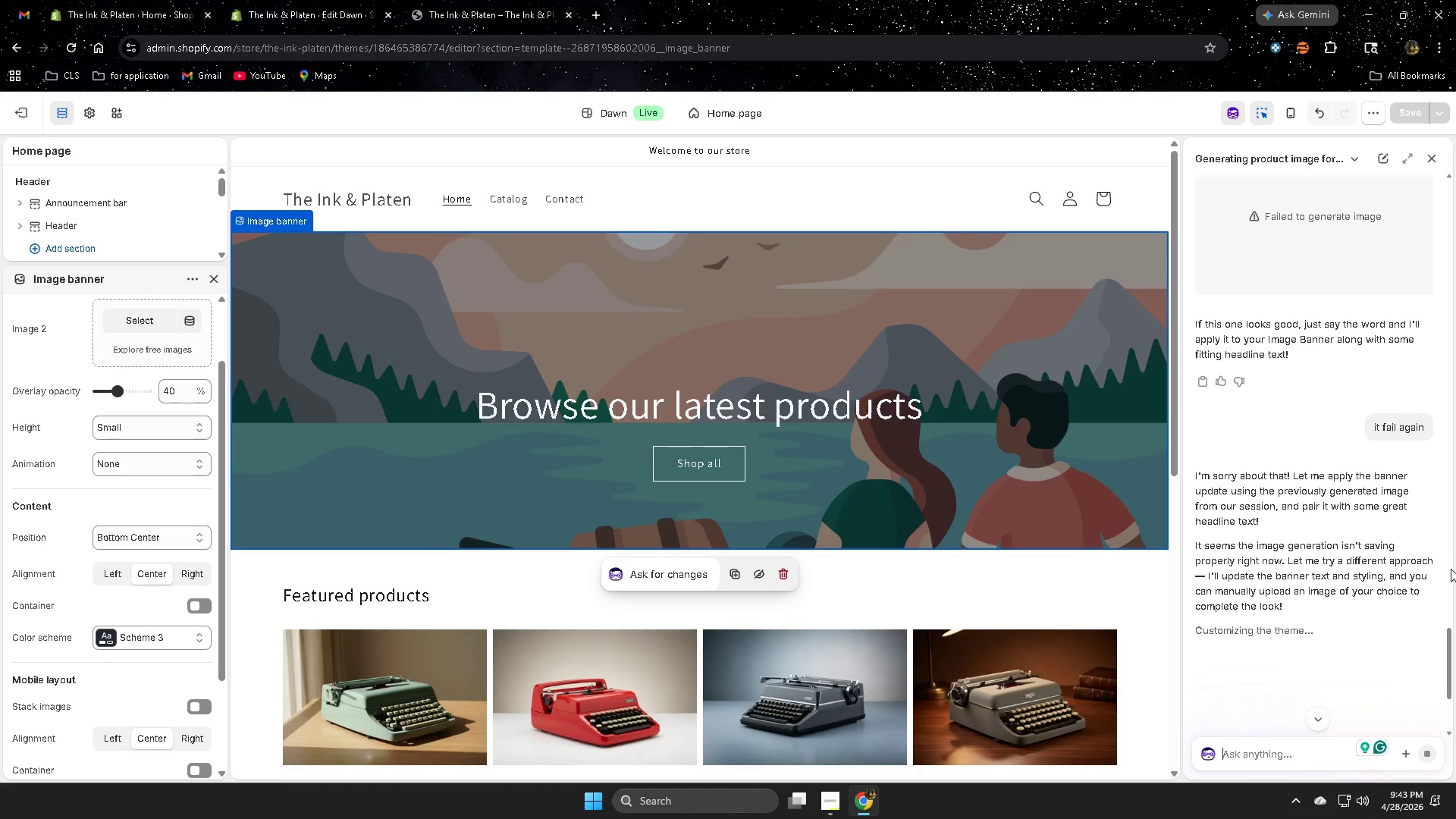 
scroll: coordinate [1023, 558], scroll_direction: down, amount: 1.0
 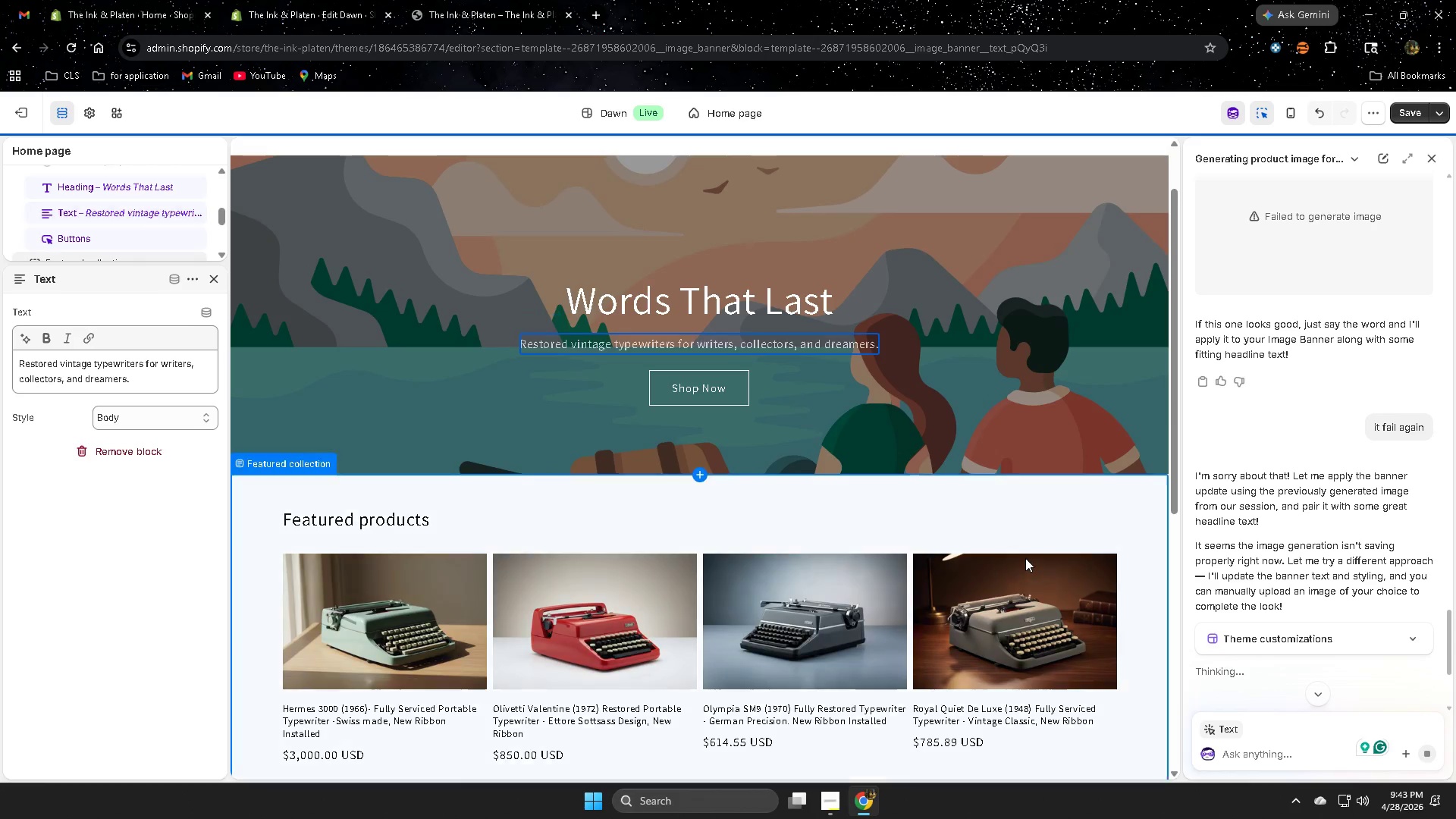 
scroll: coordinate [115, 370], scroll_direction: up, amount: 9.0
 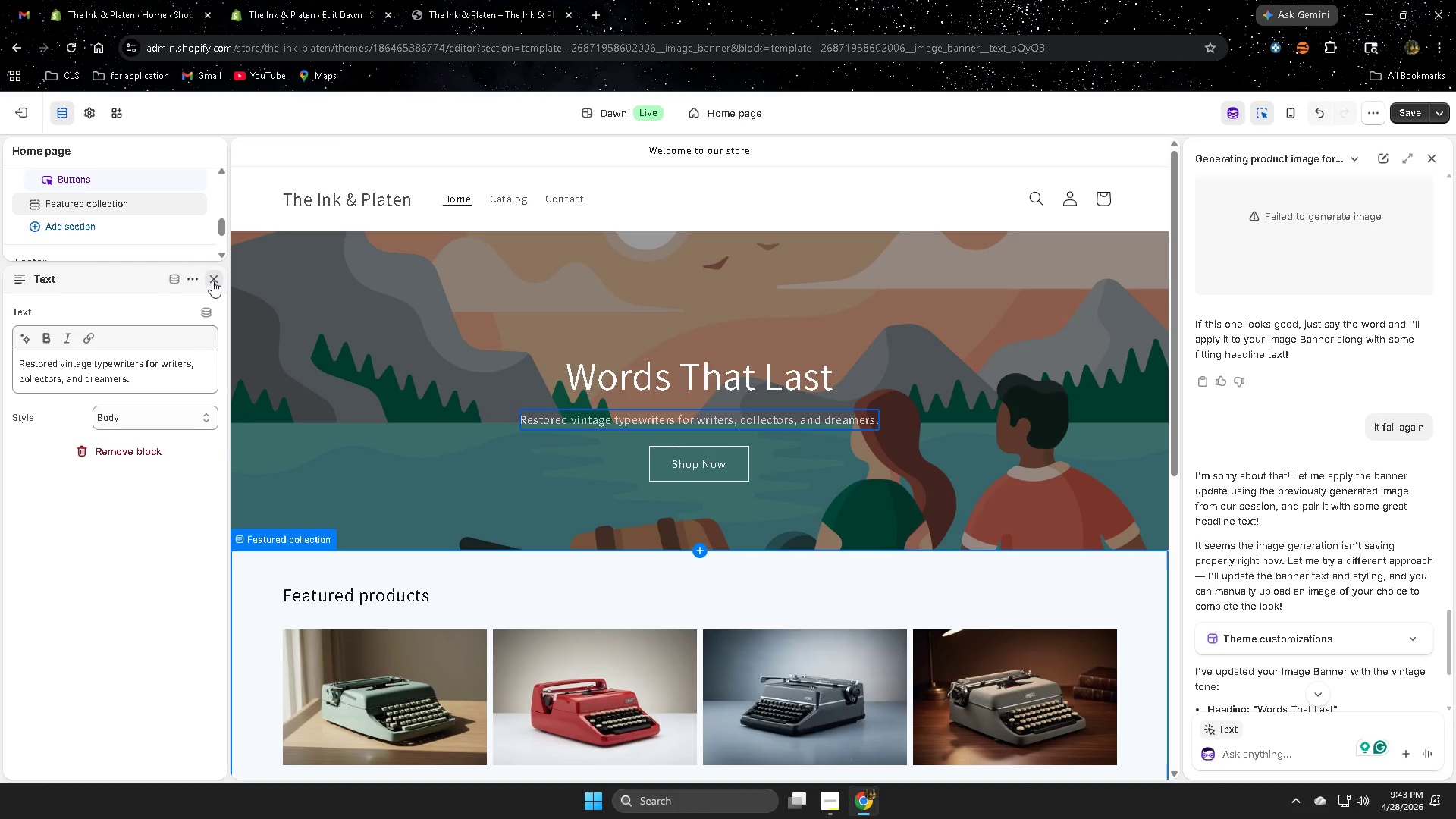 
wait(8.01)
 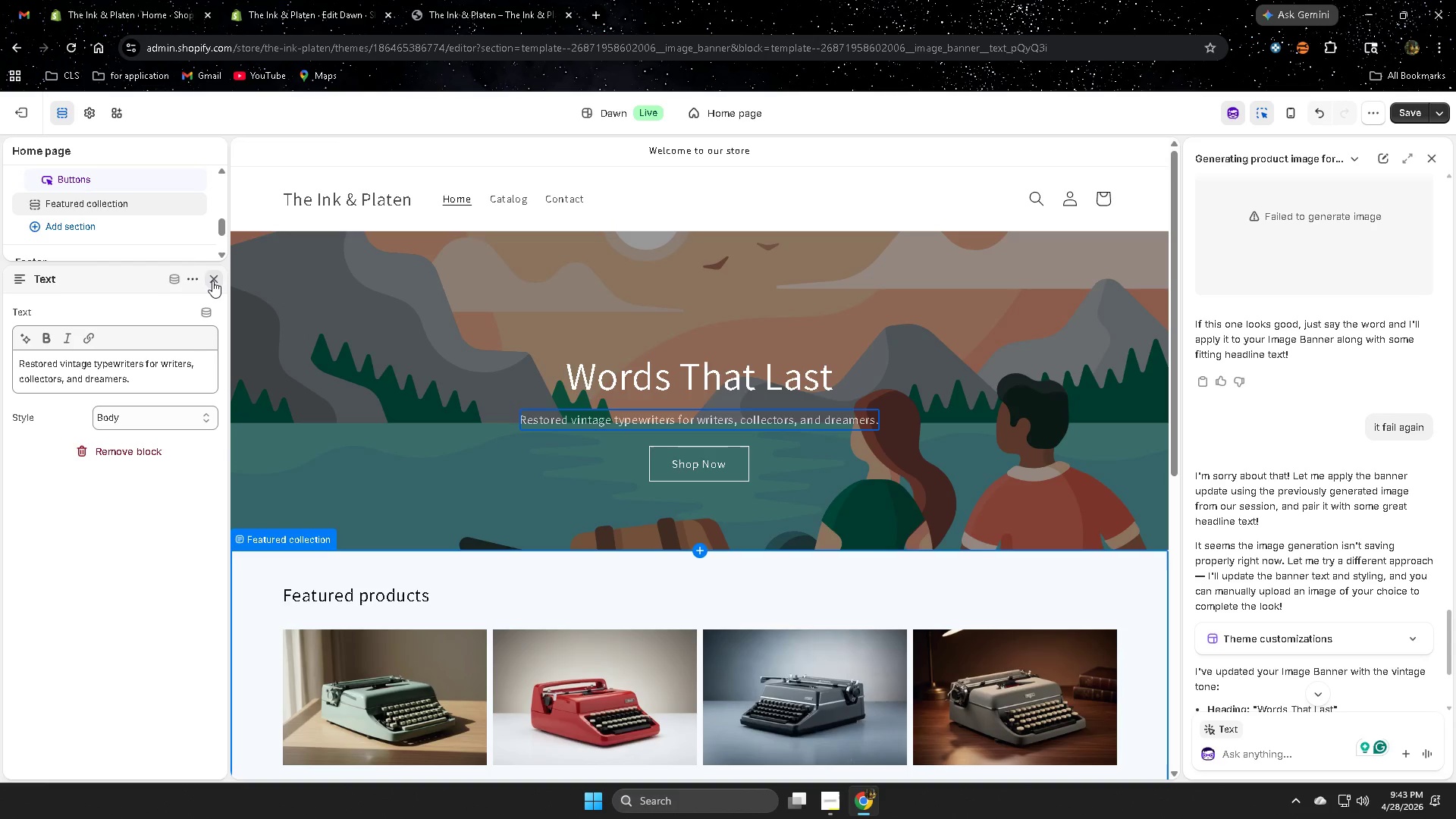 
scroll: coordinate [133, 363], scroll_direction: up, amount: 4.0
 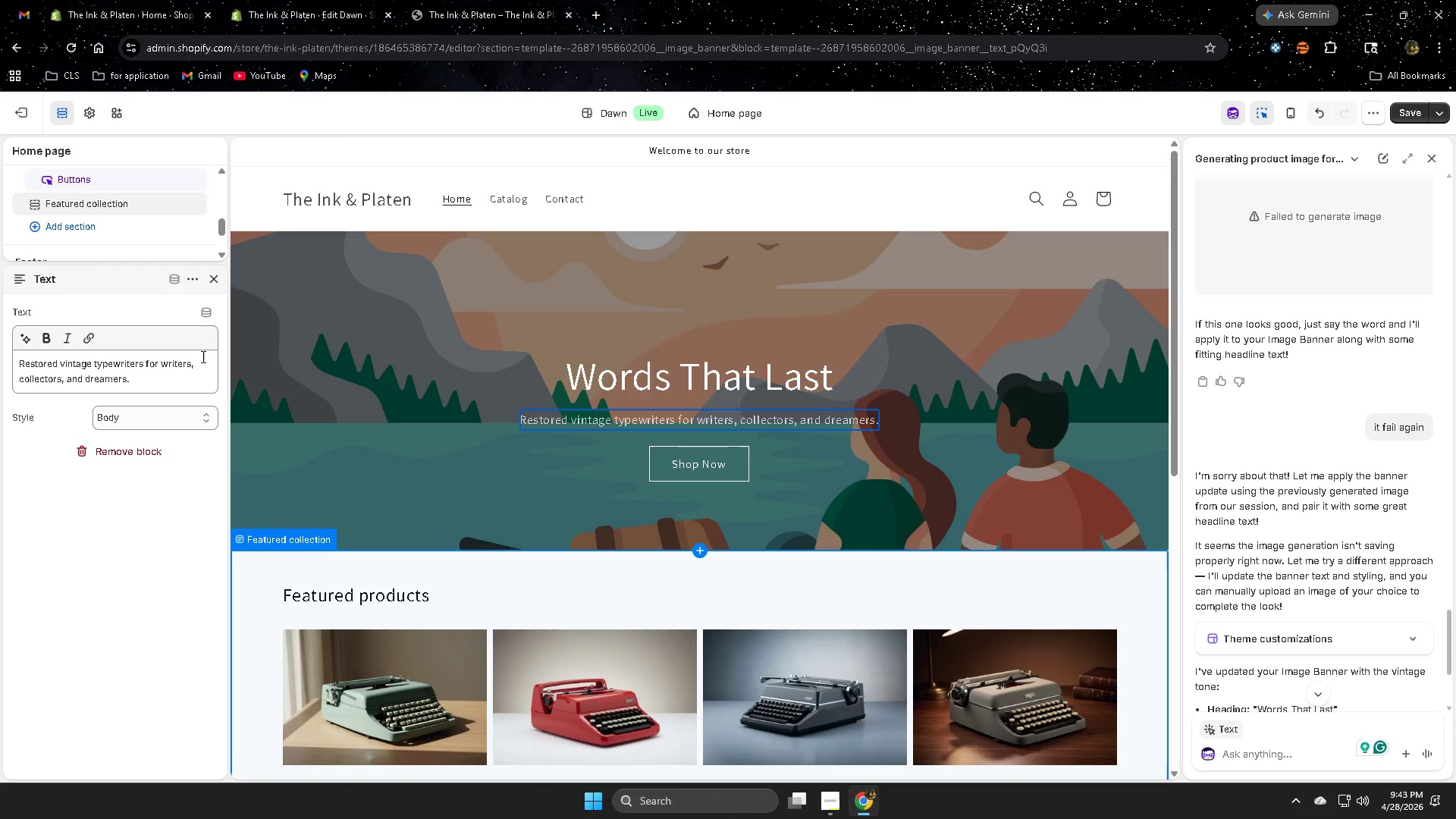 
scroll: coordinate [1272, 431], scroll_direction: down, amount: 3.0
 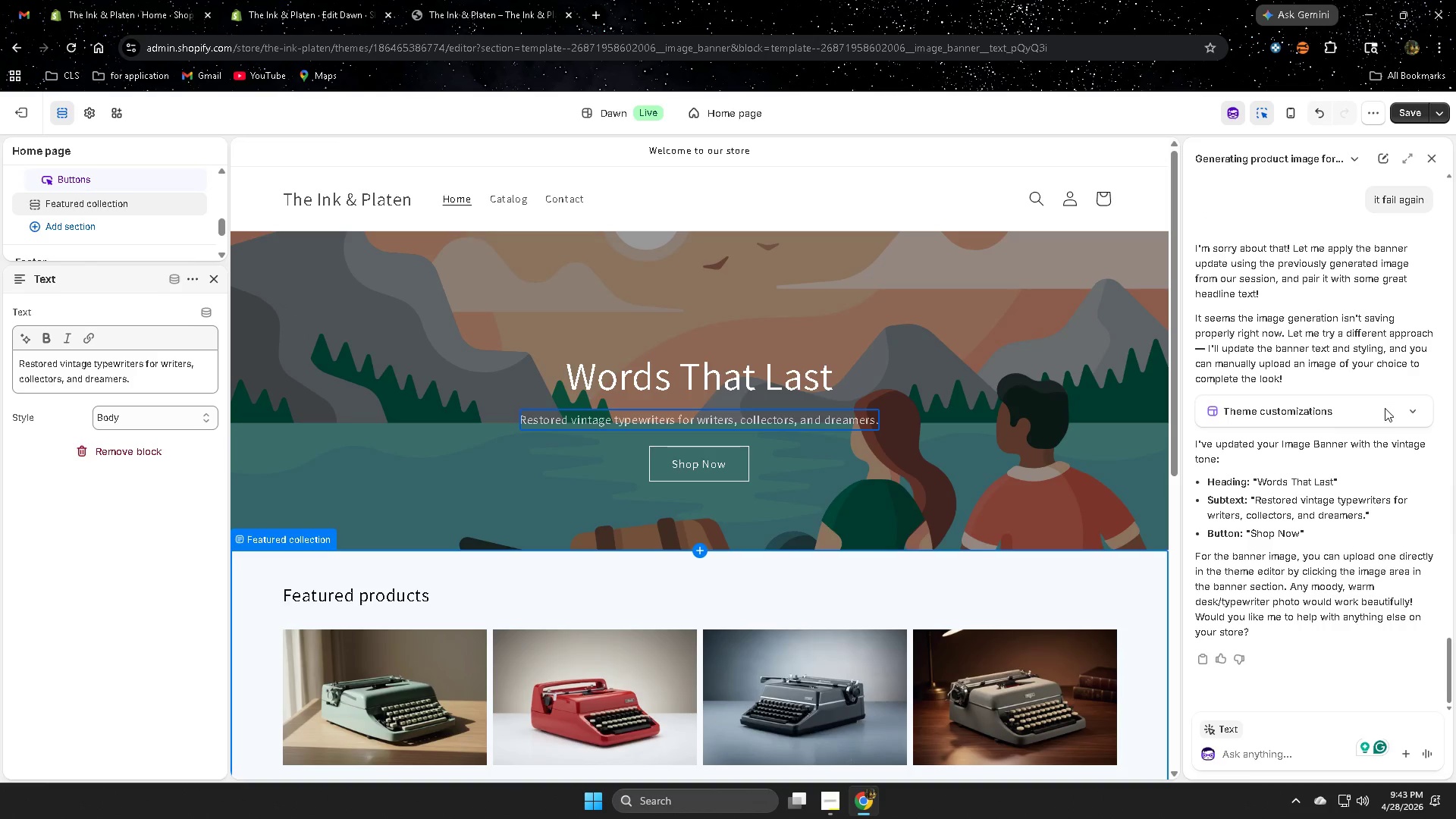 
left_click([1391, 407])
 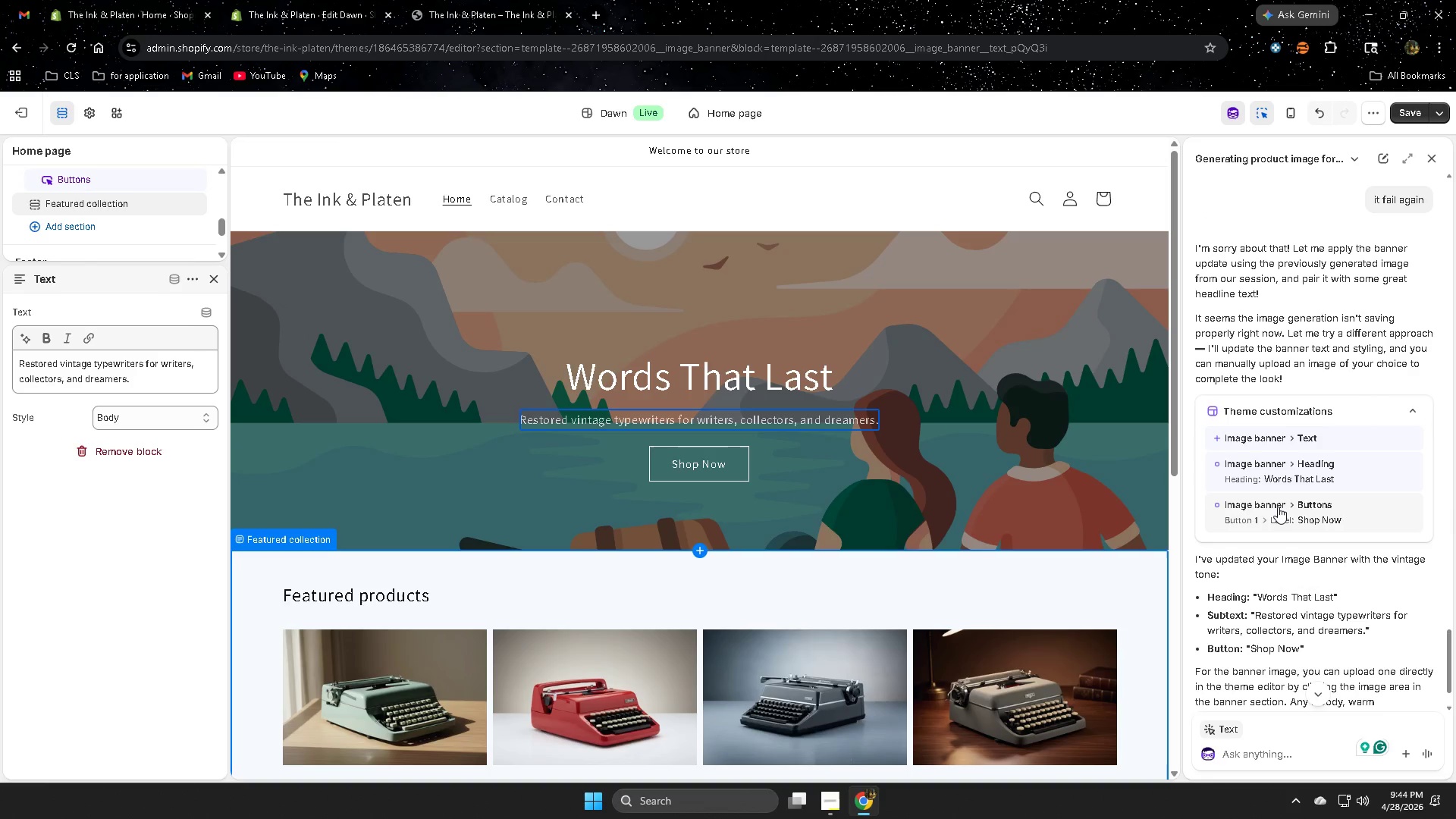 
wait(7.88)
 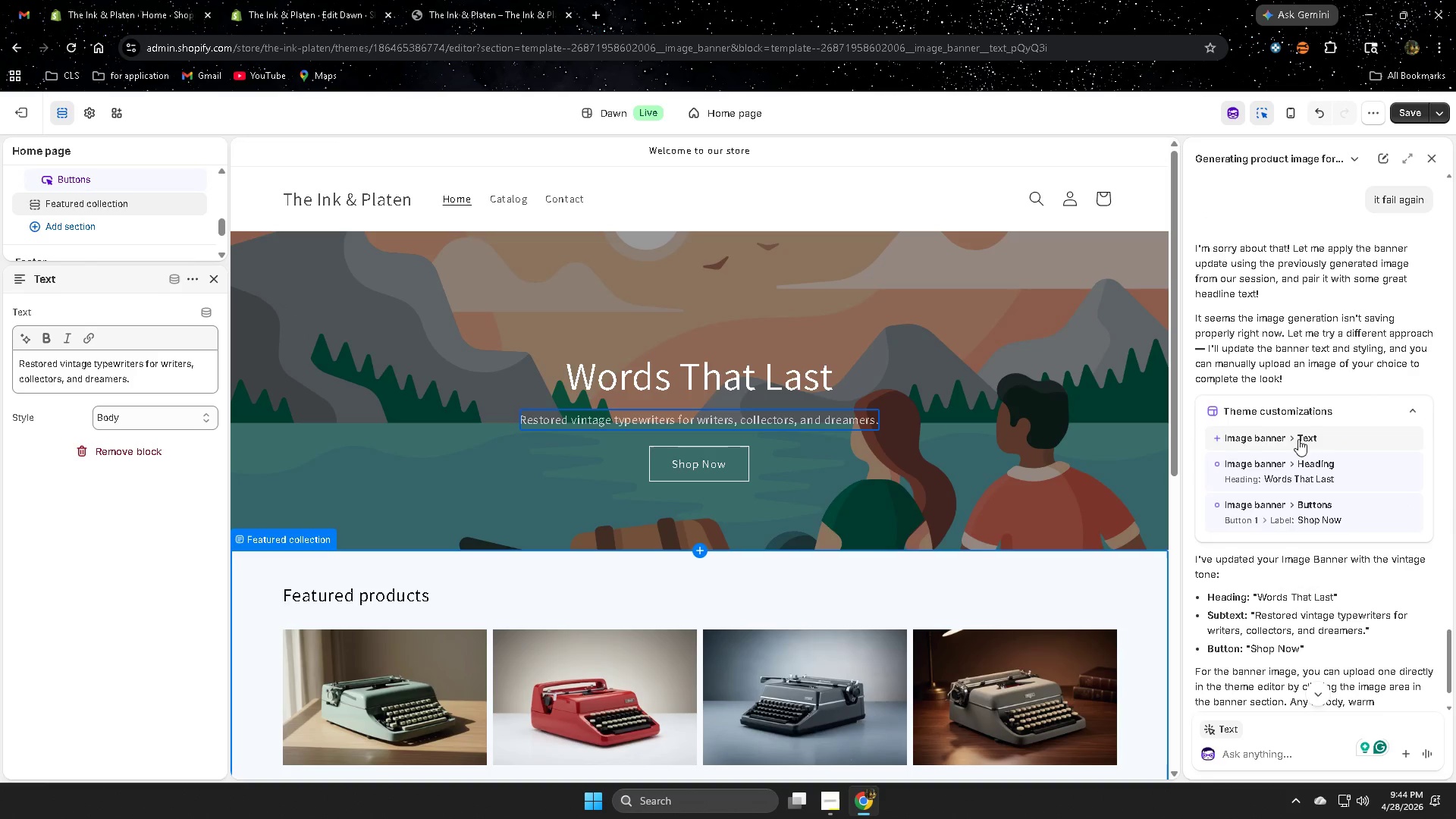 
scroll: coordinate [1297, 601], scroll_direction: down, amount: 3.0
 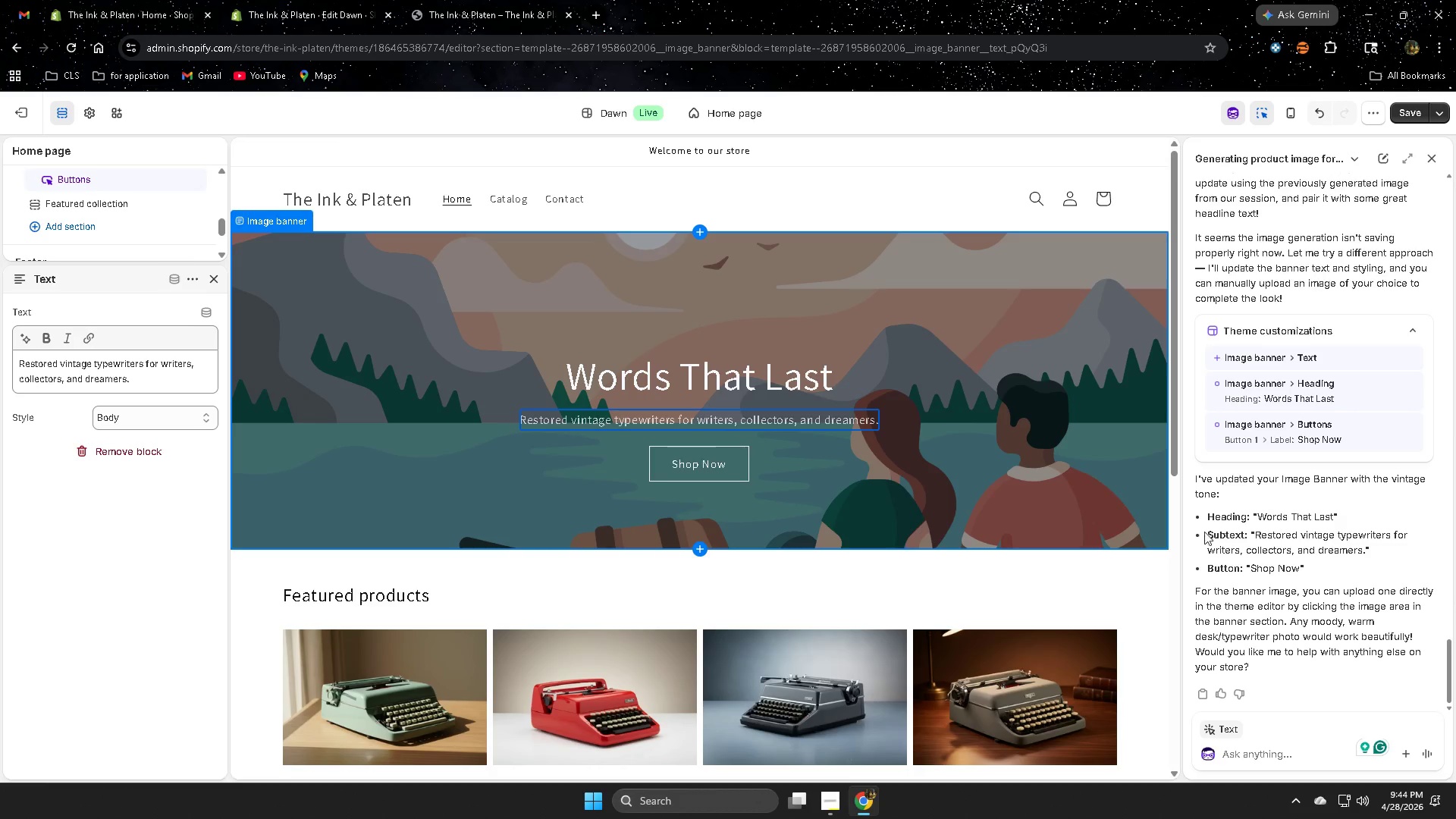 
scroll: coordinate [148, 229], scroll_direction: up, amount: 11.0
 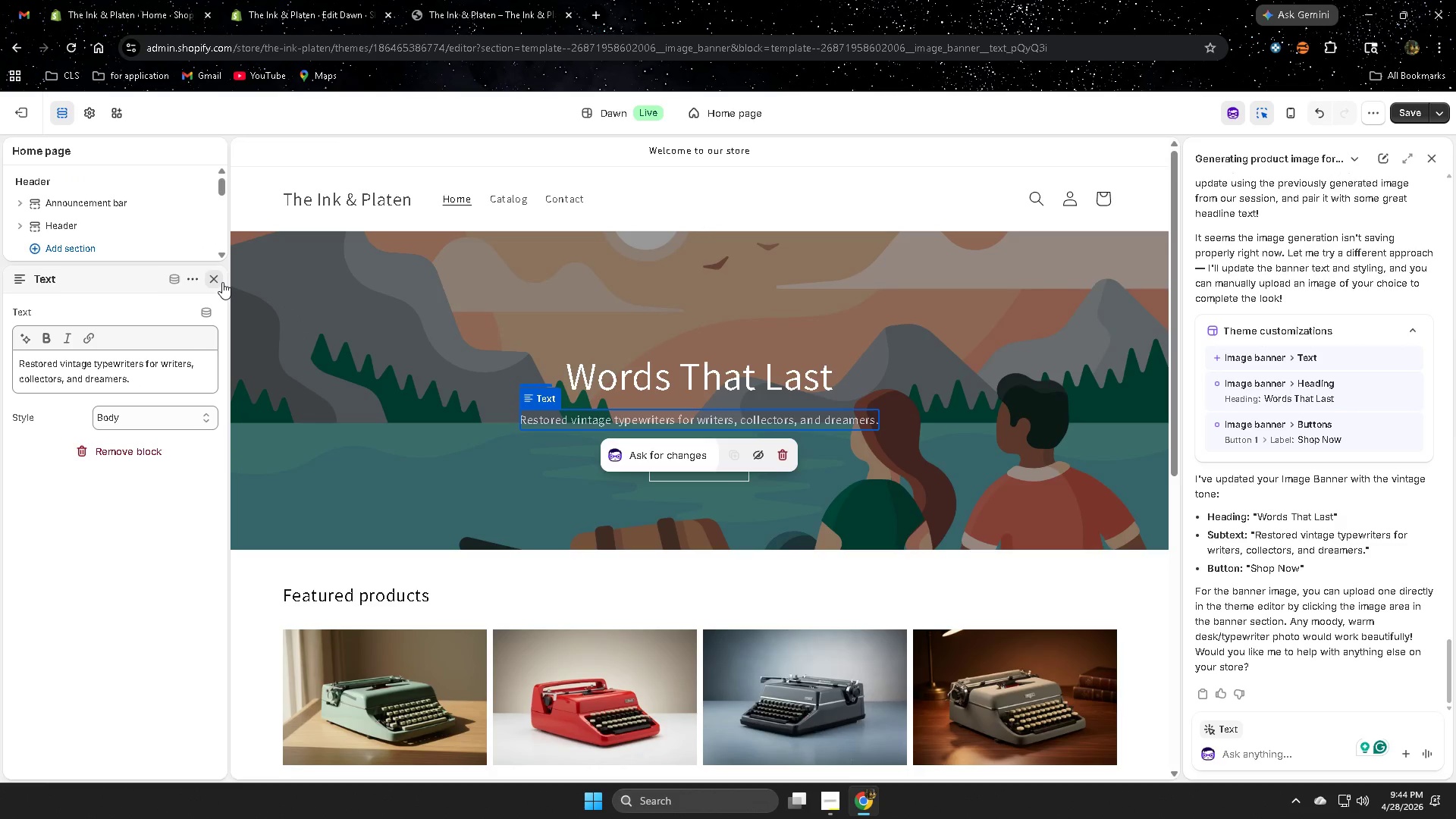 
left_click([222, 282])
 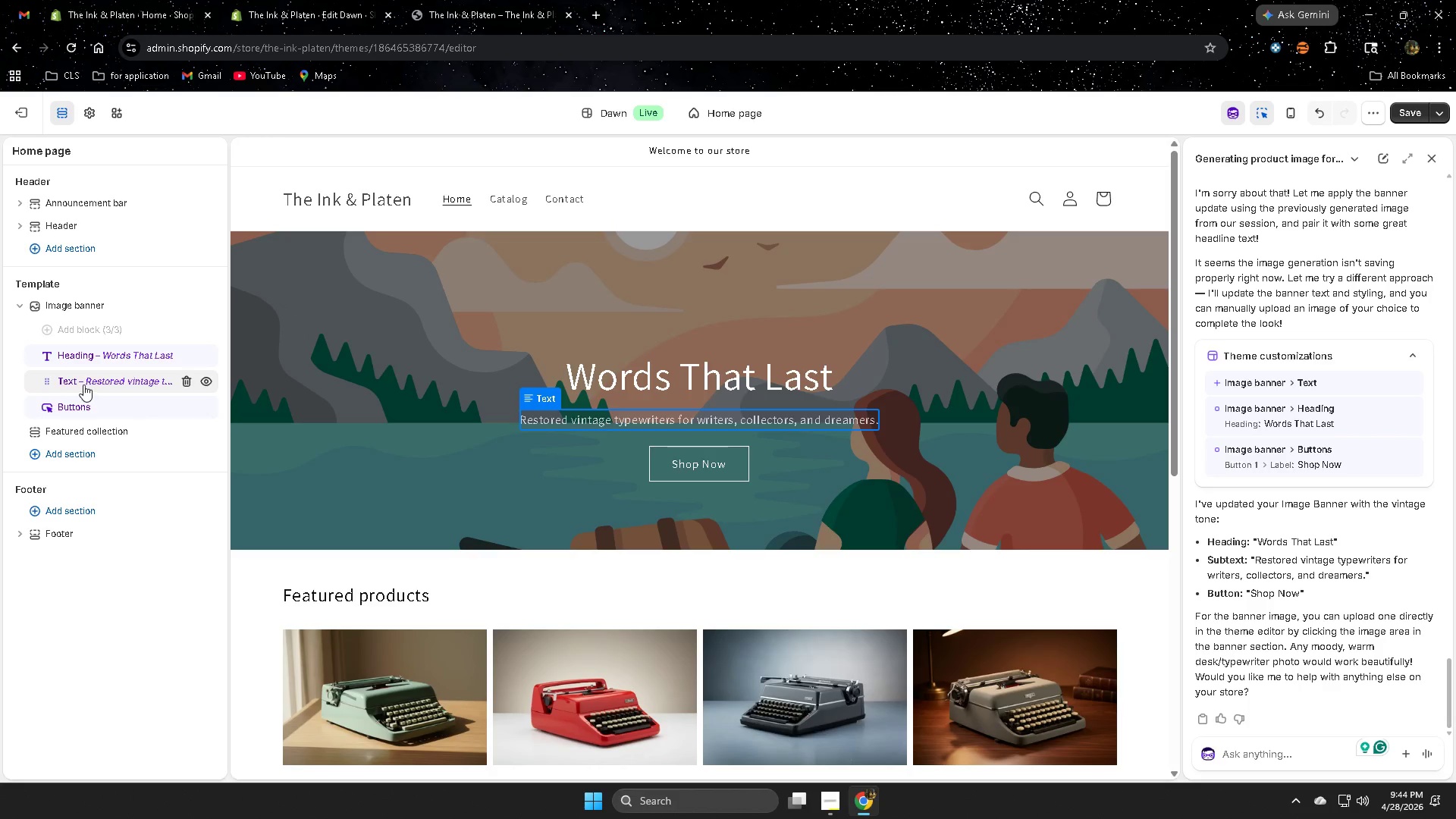 
wait(10.7)
 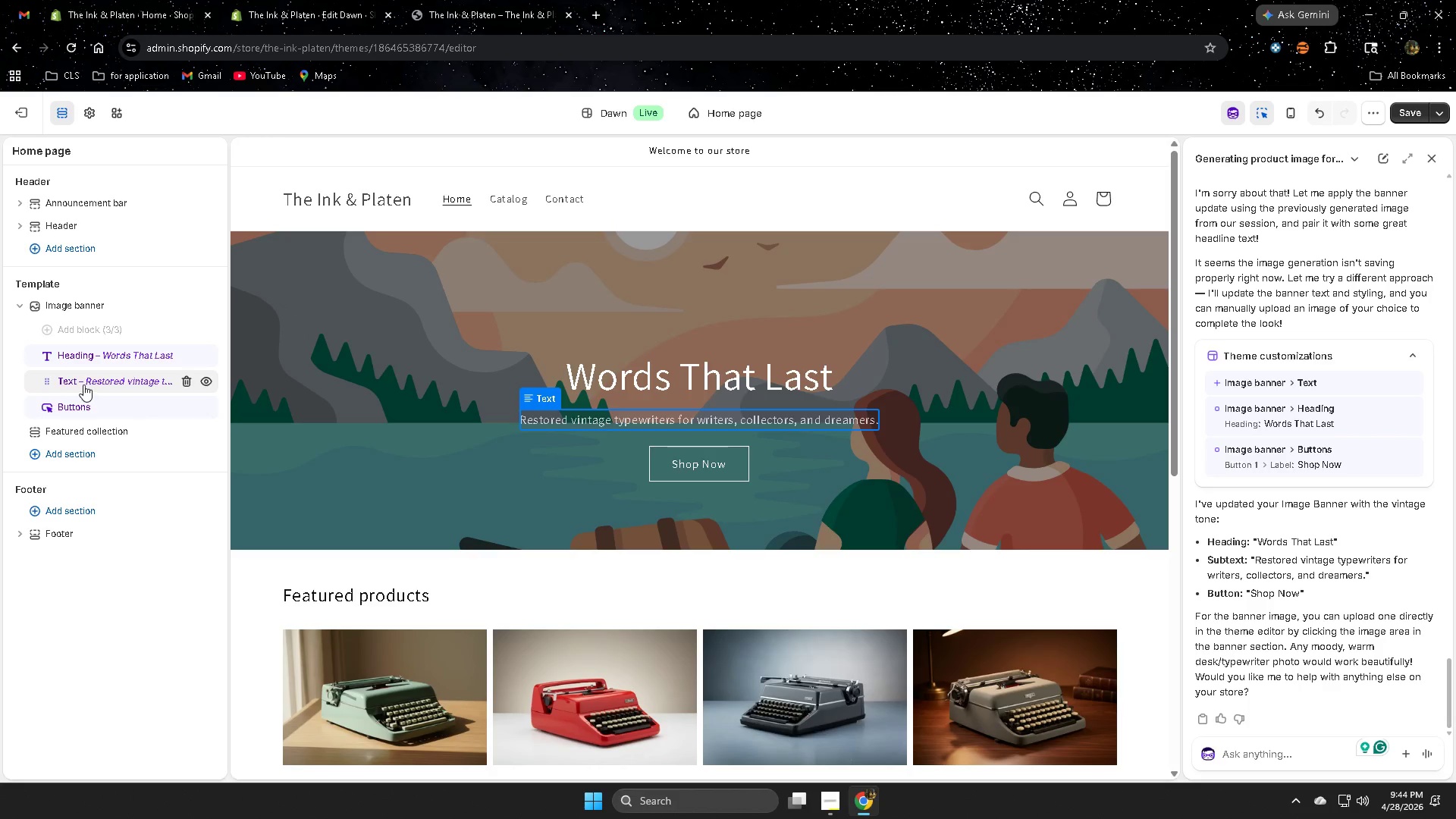 
scroll: coordinate [1314, 717], scroll_direction: down, amount: 7.0
 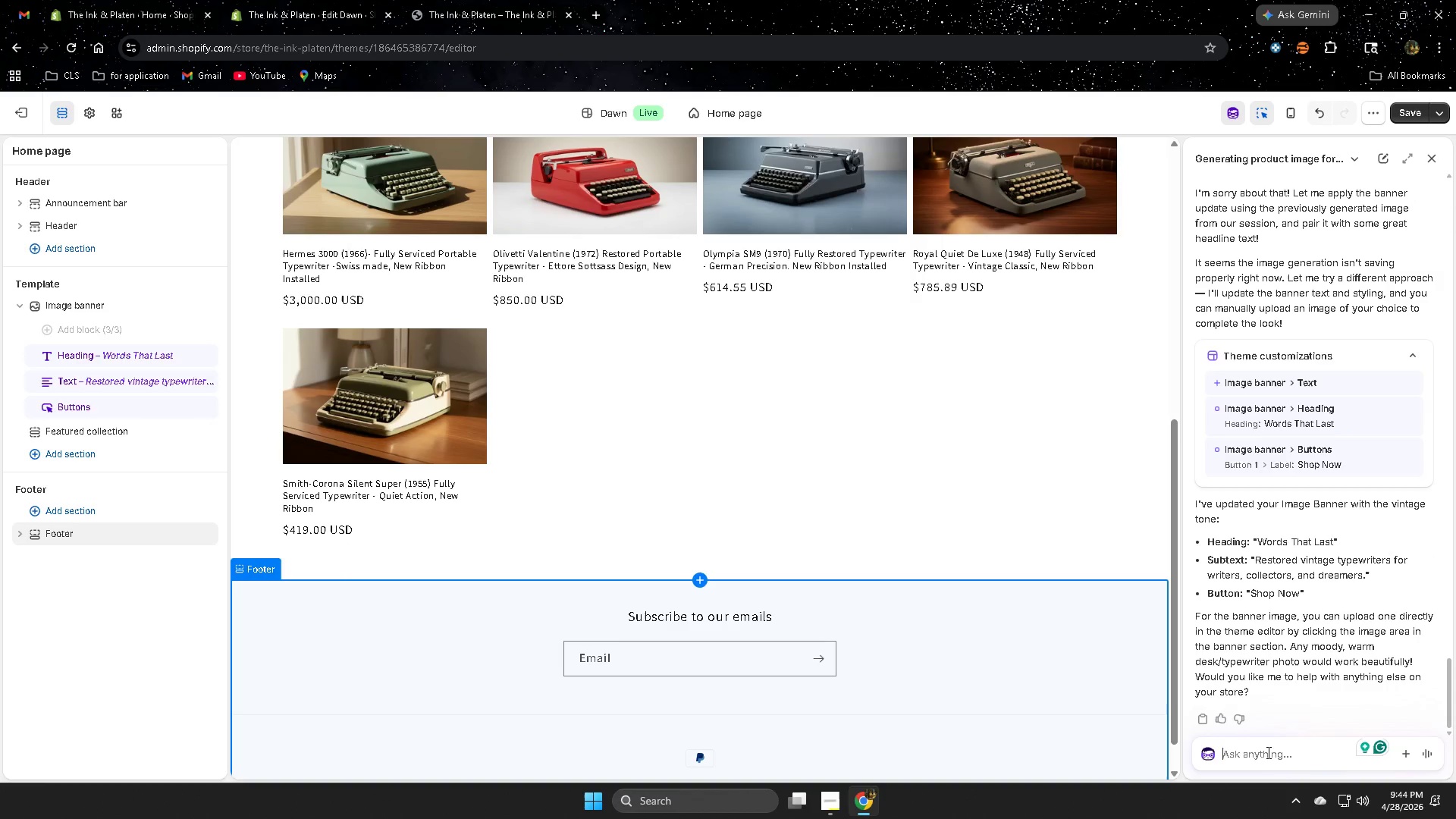 
type(can you set my theme more in )
key(Backspace)
key(Backspace)
key(Backspace)
type(on vintage twi)
key(Backspace)
type(y)
key(Backspace)
key(Backspace)
type(ypewei)
key(Backspace)
key(Backspace)
type(riter)
 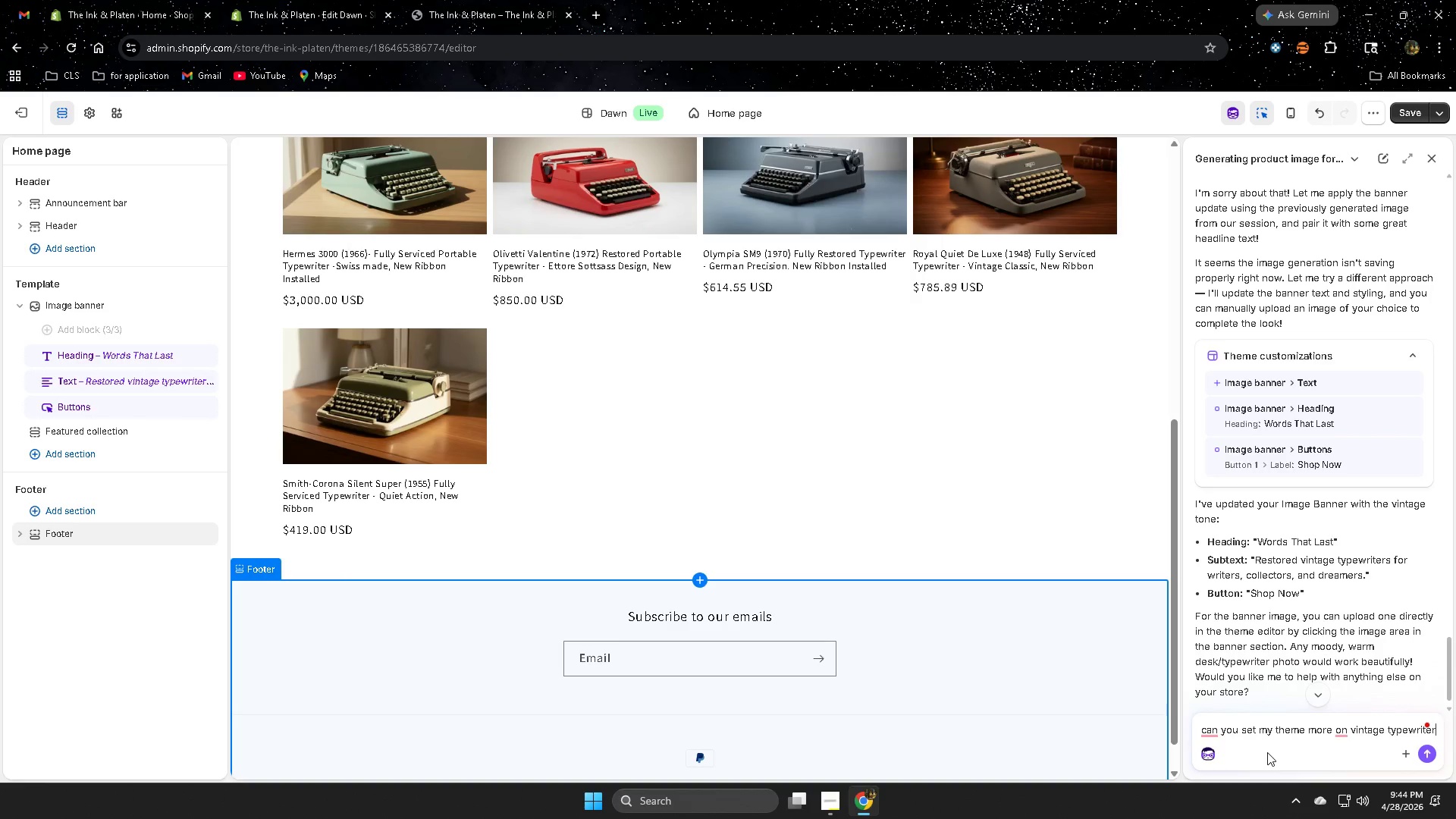 
key(Enter)
 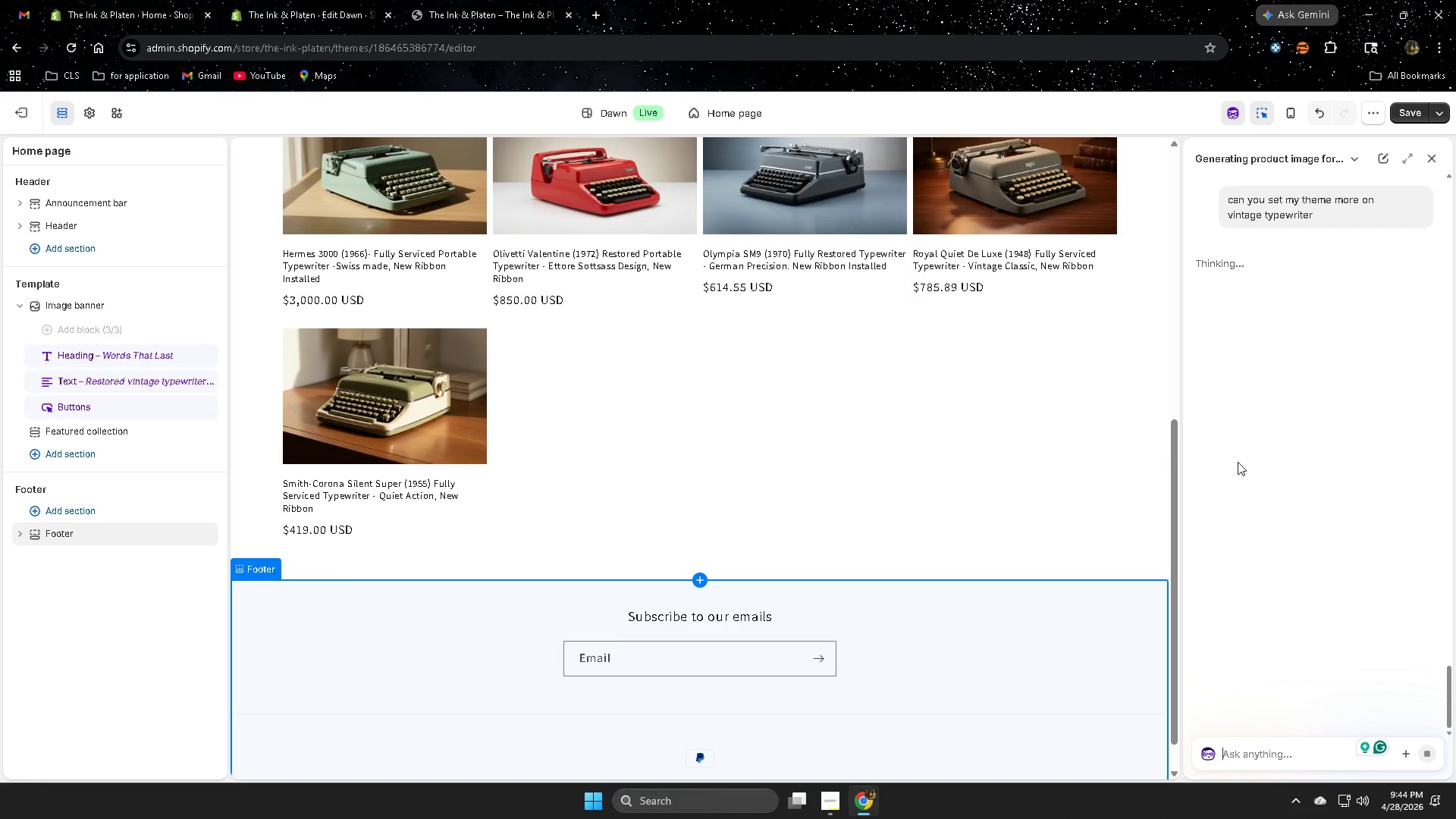 
scroll: coordinate [1046, 488], scroll_direction: up, amount: 13.0
 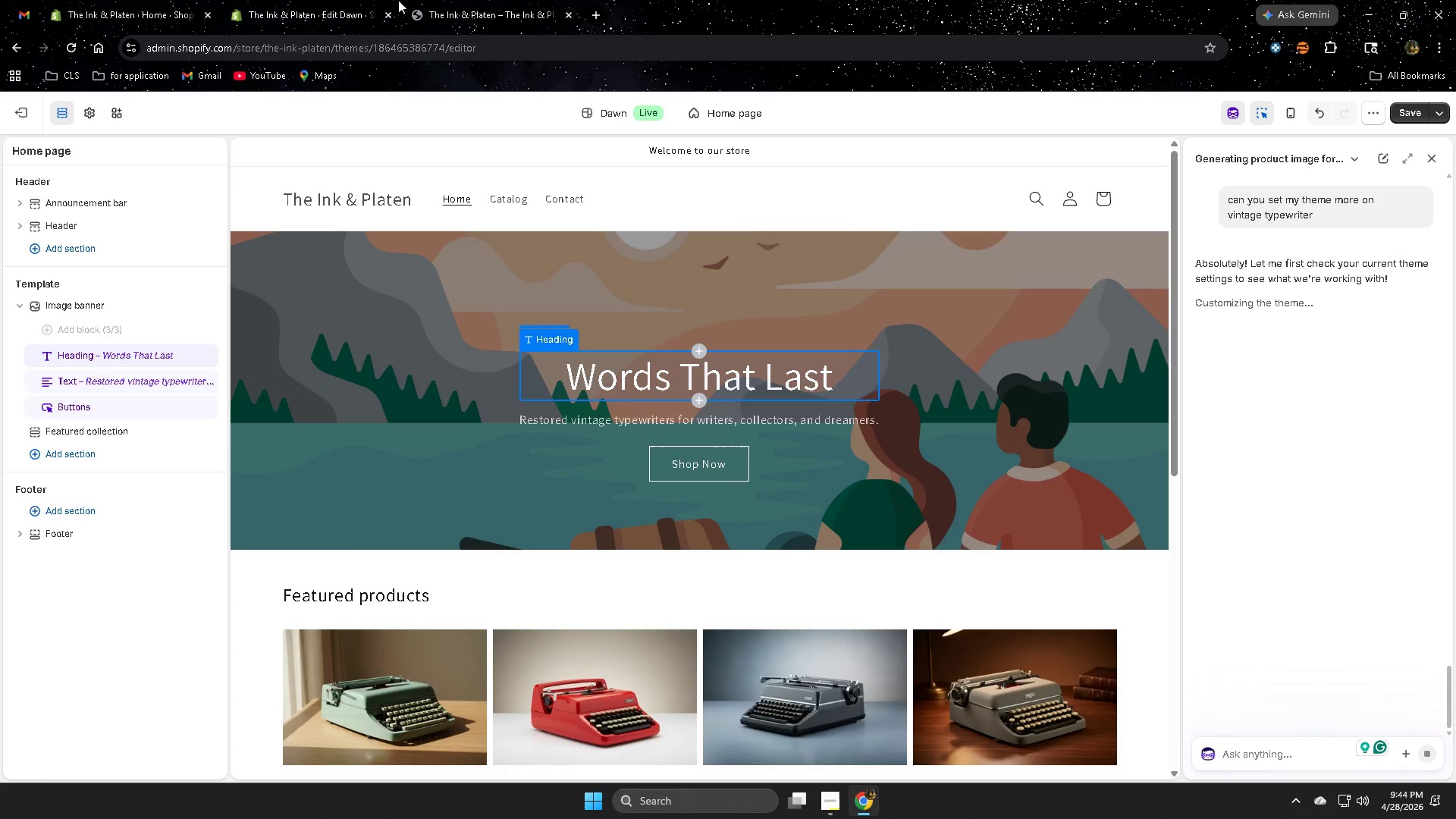 
left_click([598, 9])
 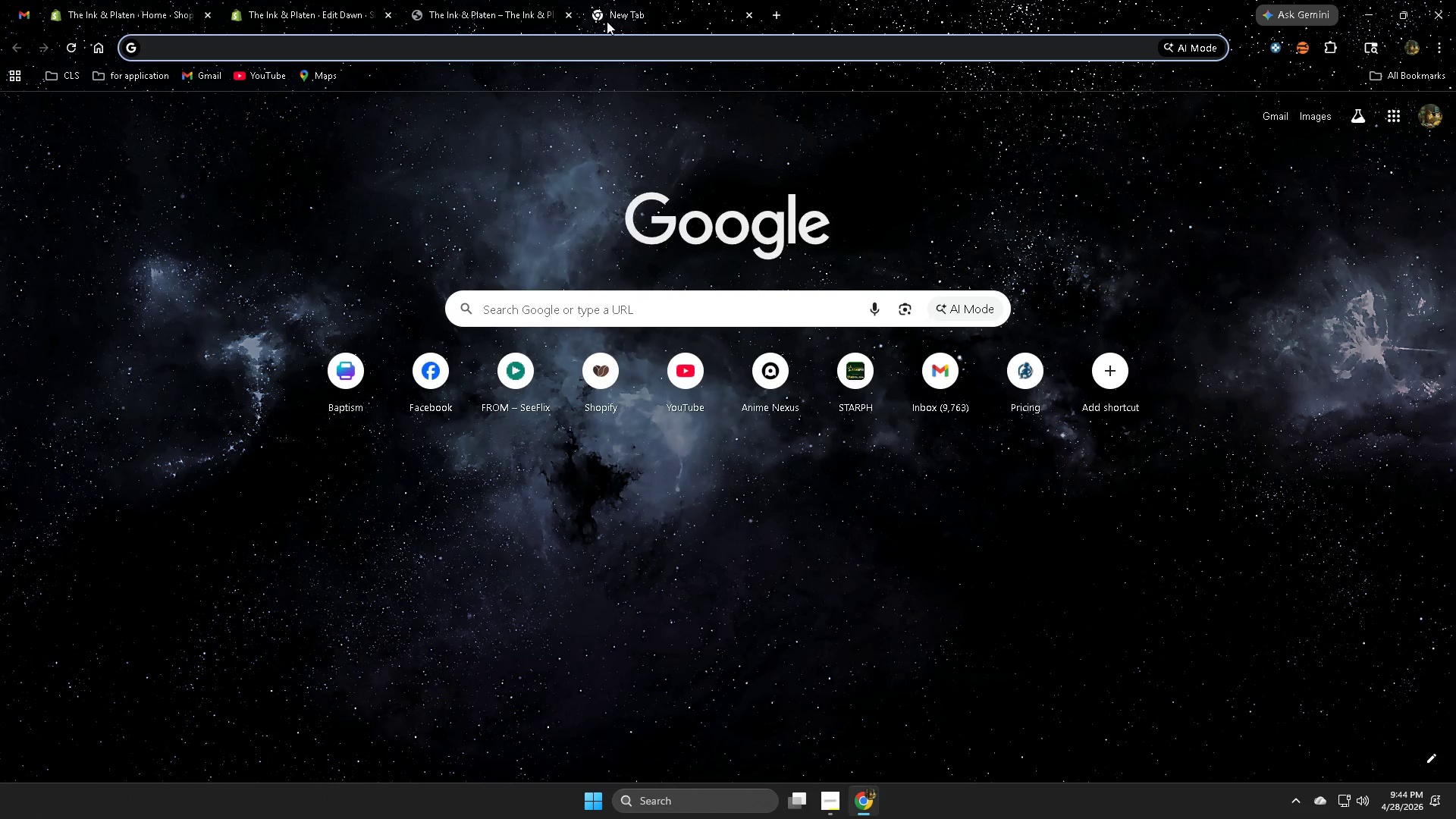 
type(ywo)
key(Backspace)
key(Backspace)
key(Backspace)
type(type)
 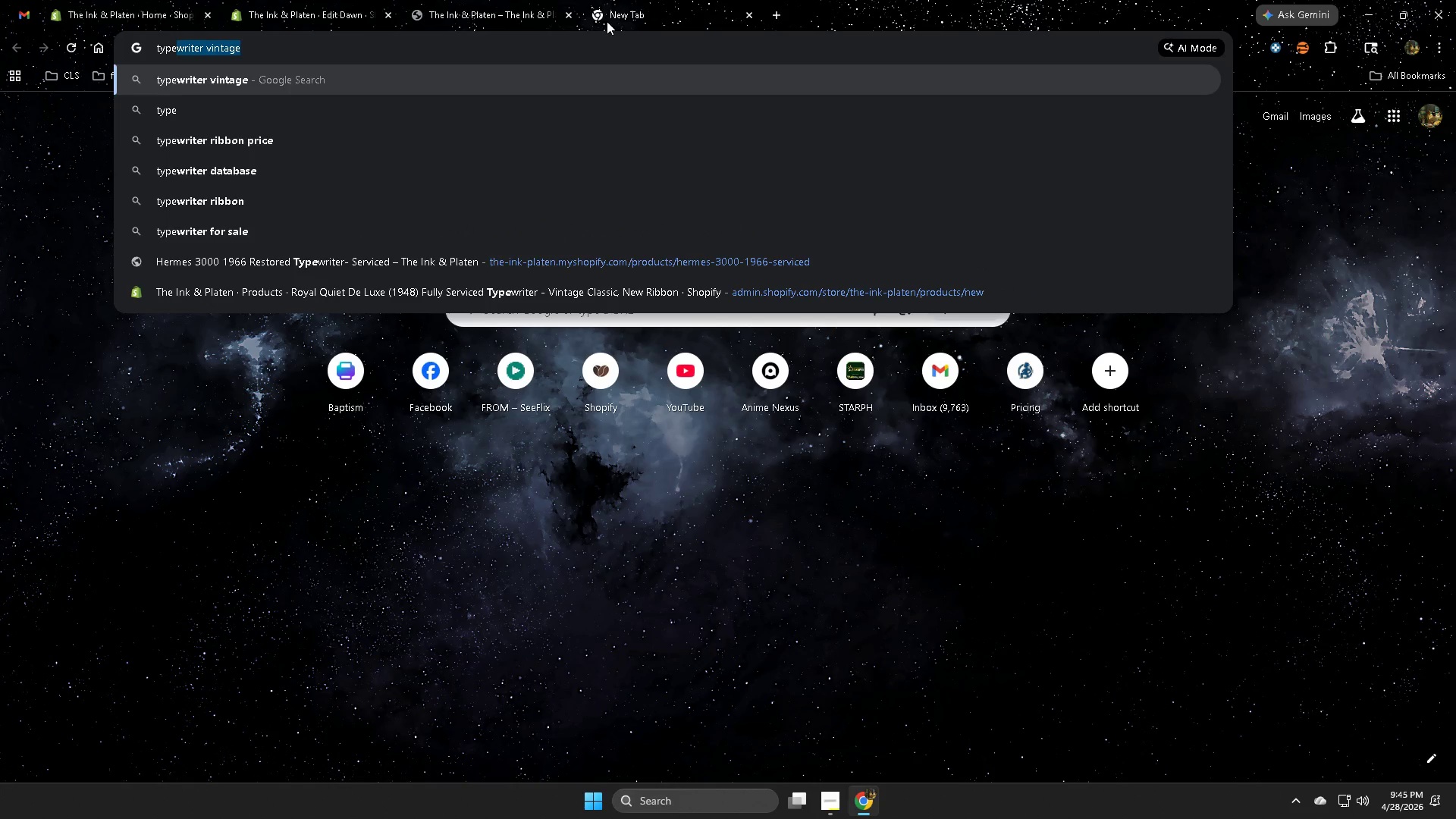 
key(ArrowRight)
 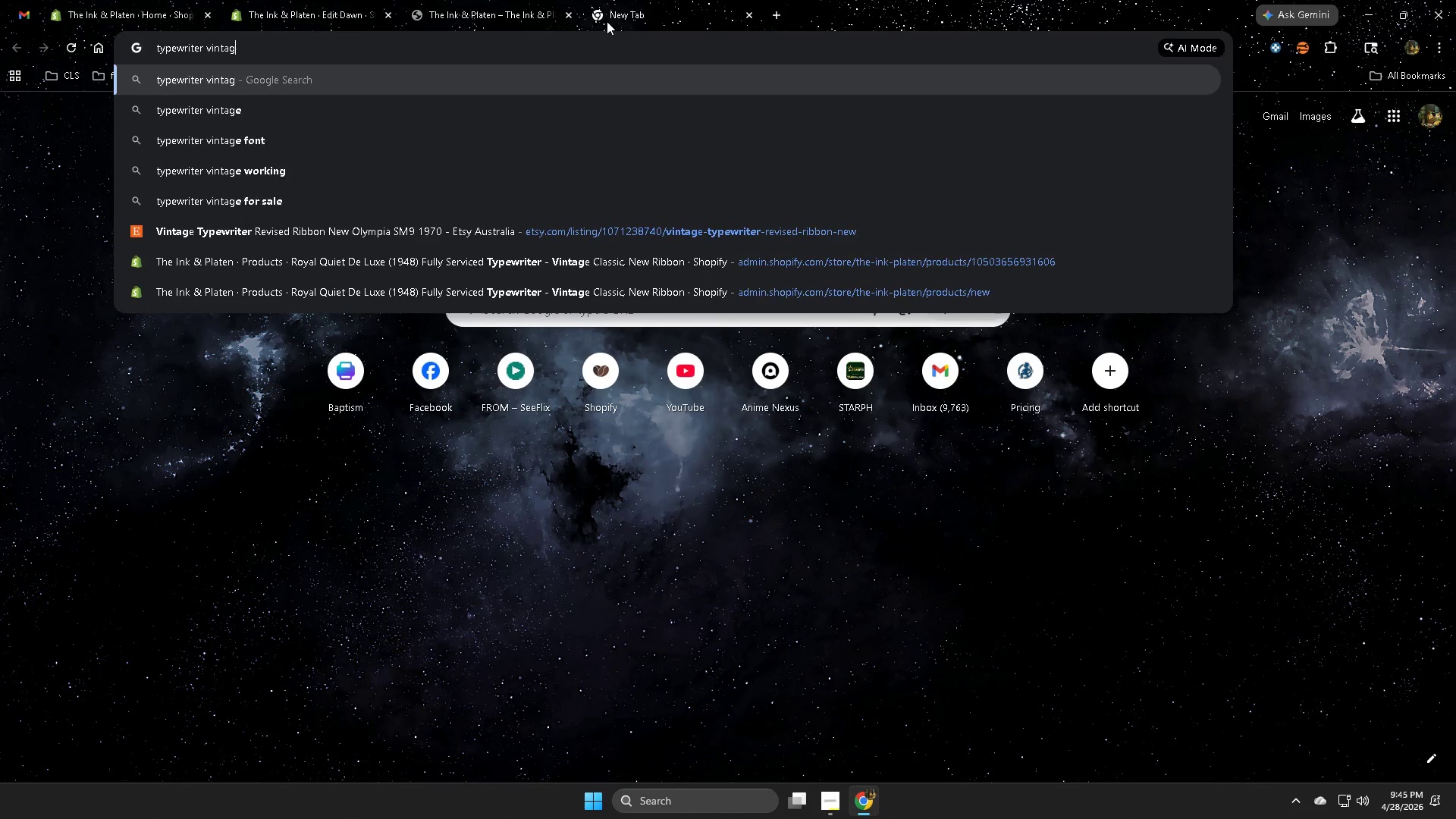 
key(Backspace)
key(Backspace)
key(Backspace)
key(Backspace)
key(Backspace)
key(Backspace)
type(i)
key(Backspace)
type(emo)
key(Backspace)
type(o)
 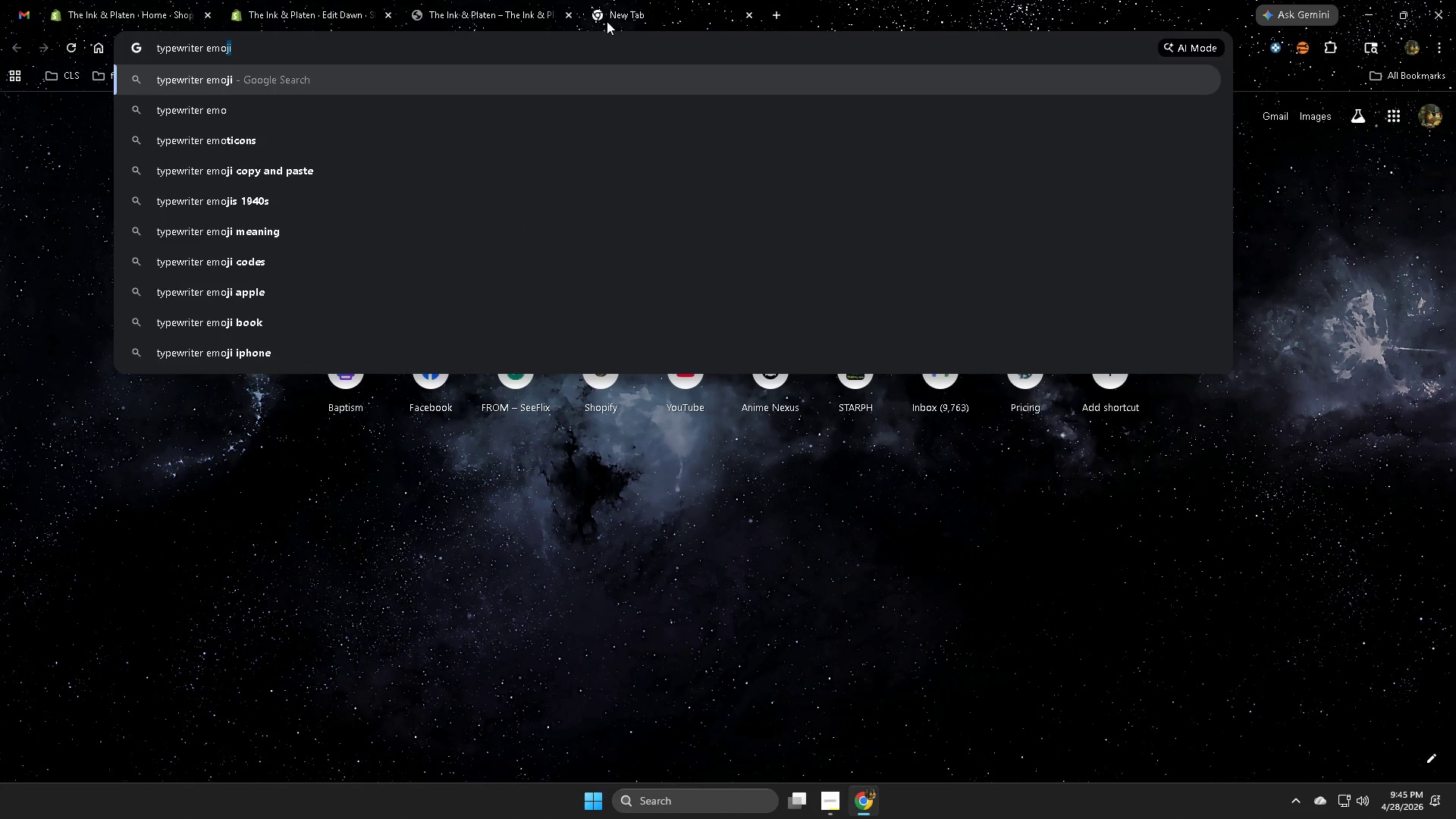 
key(ArrowRight)
 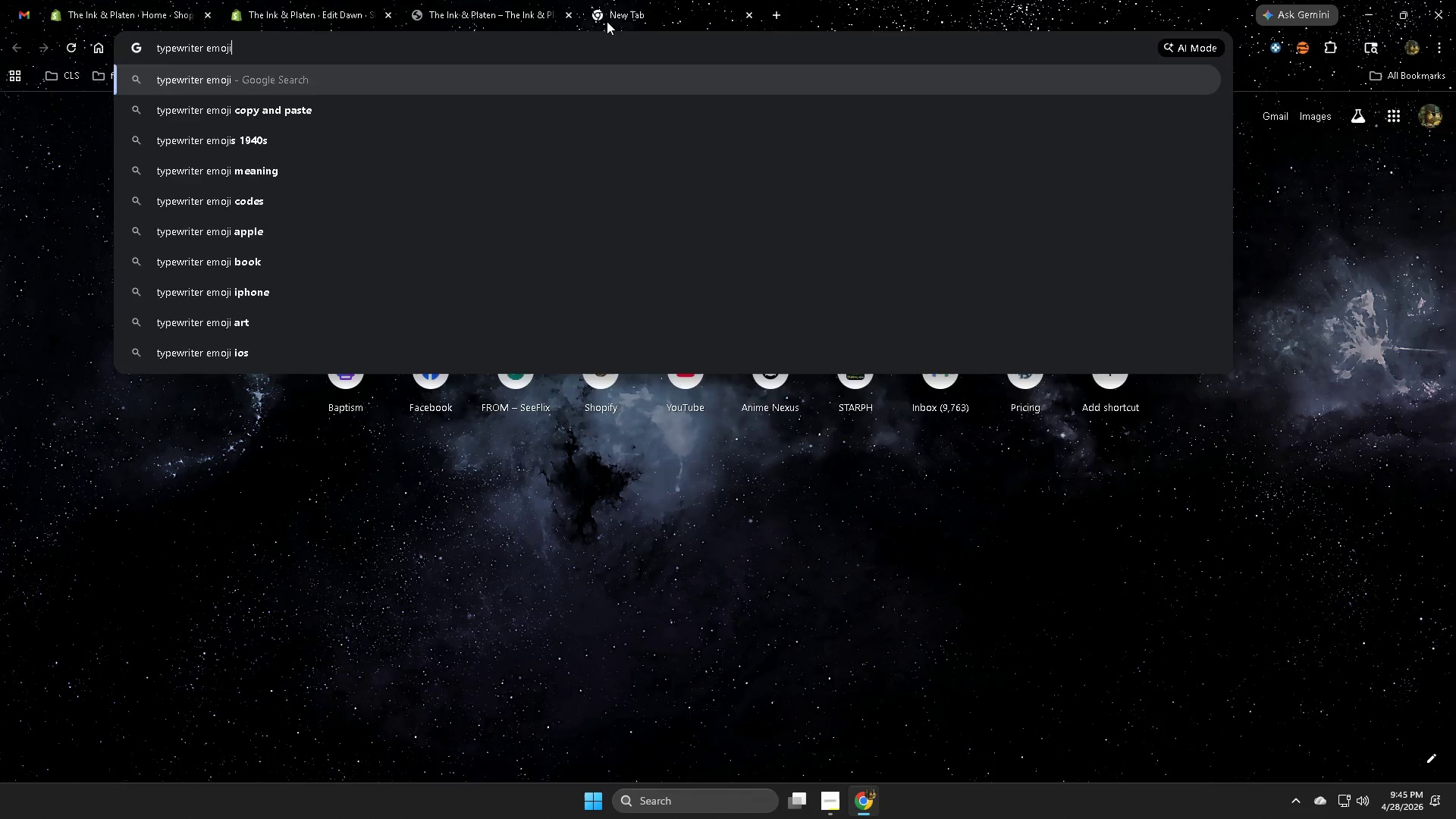 
key(Enter)
 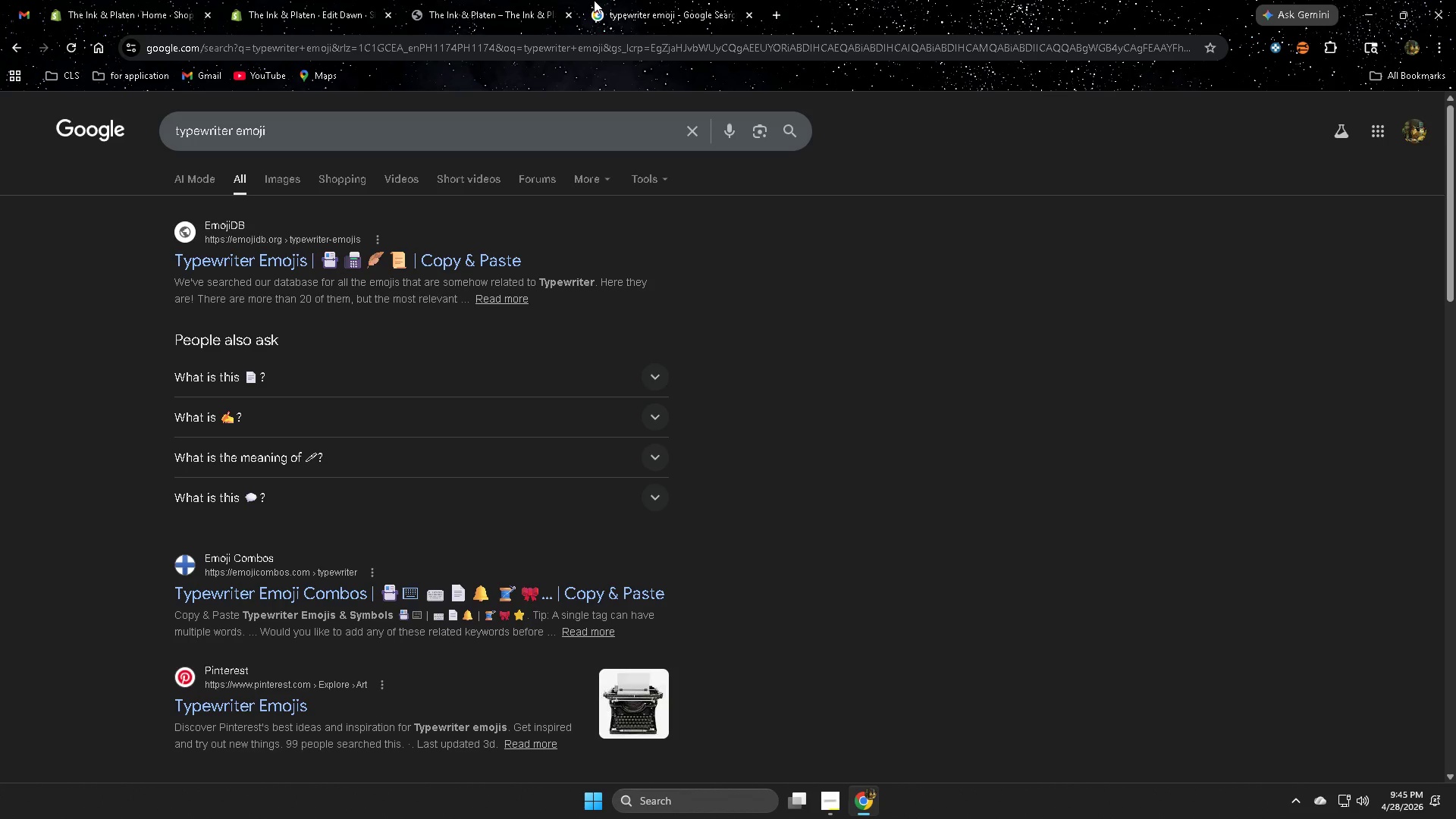 
wait(17.61)
 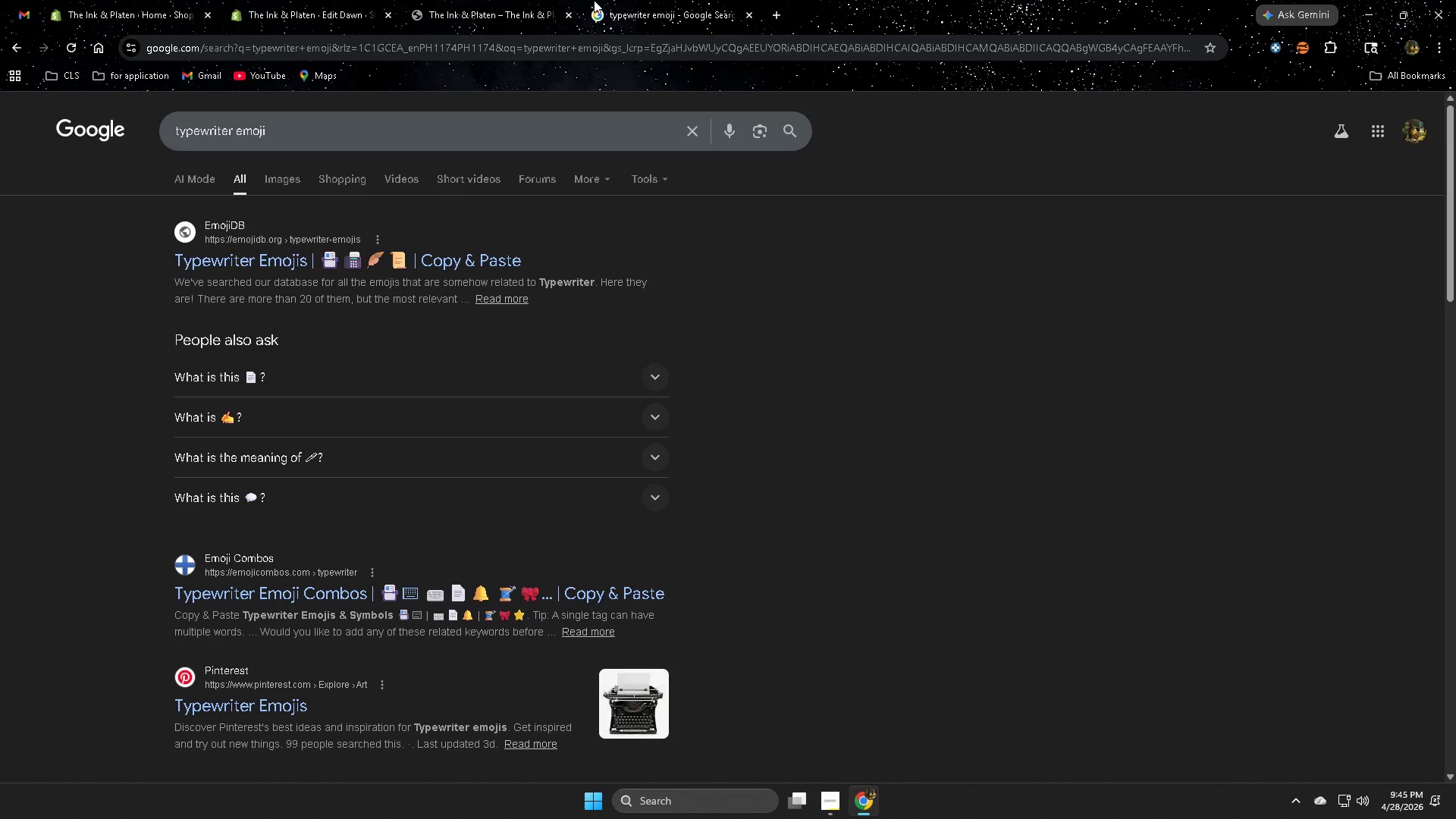 
left_click([282, 174])
 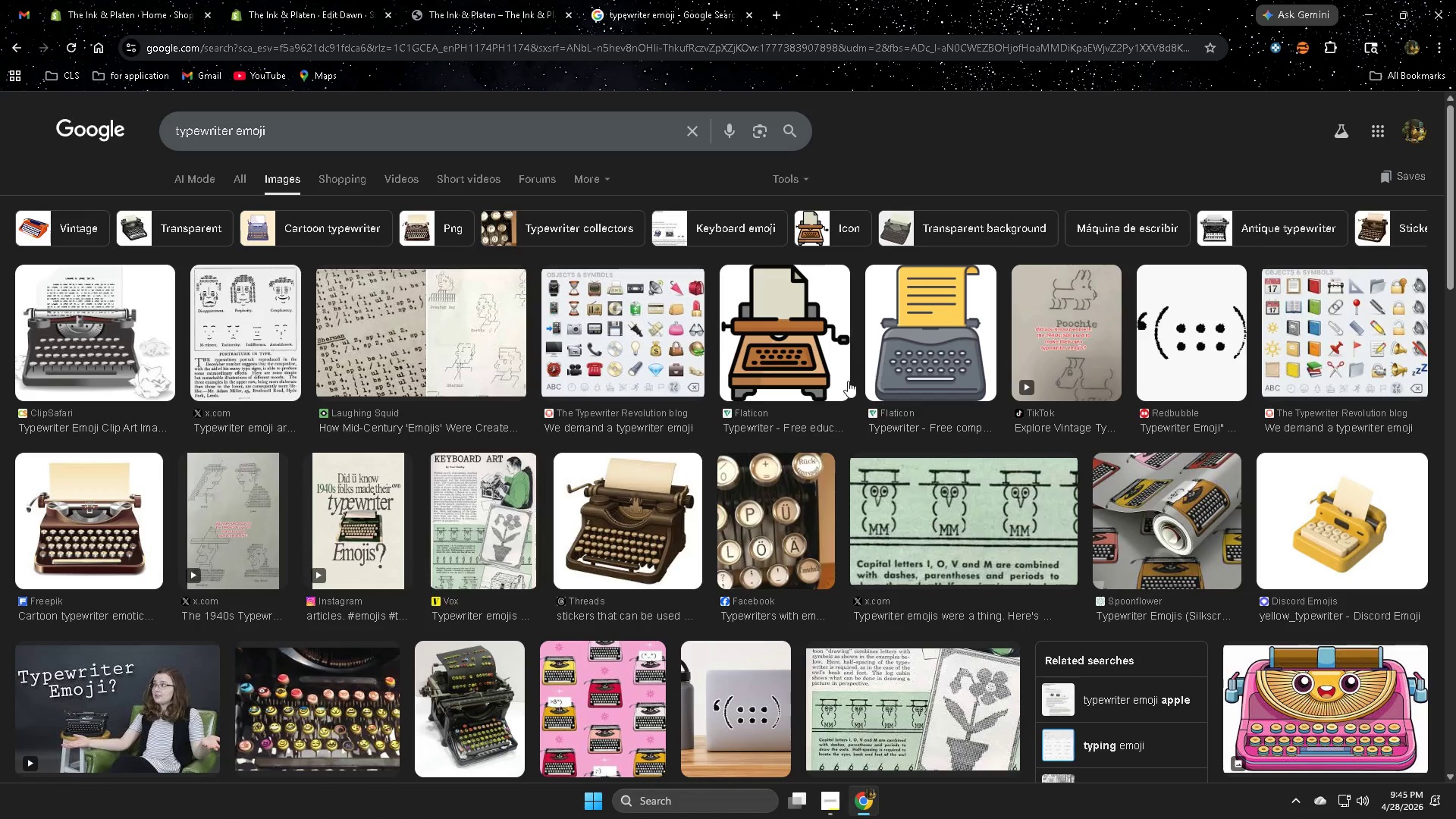 
wait(7.8)
 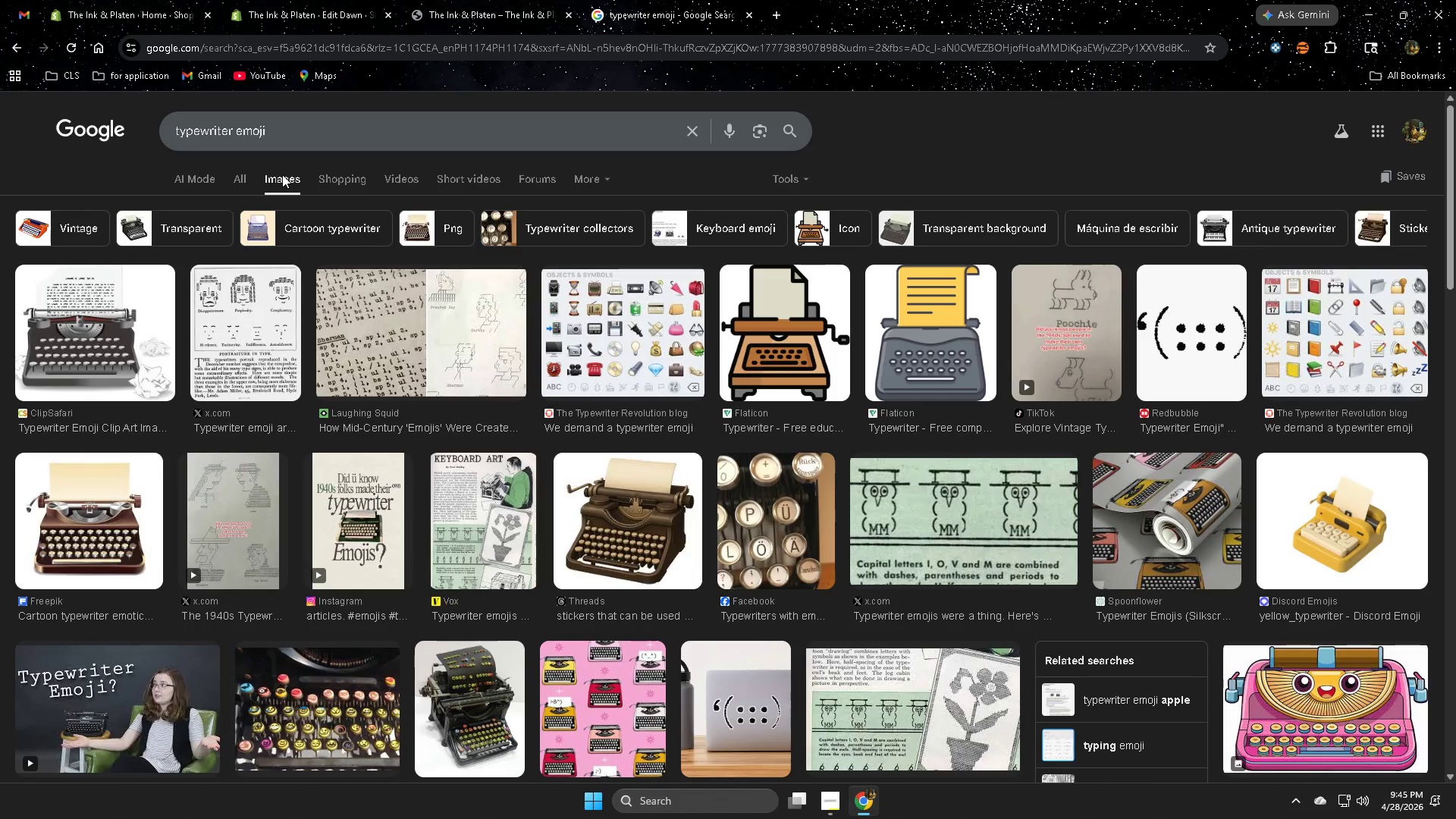 
left_click([806, 335])
 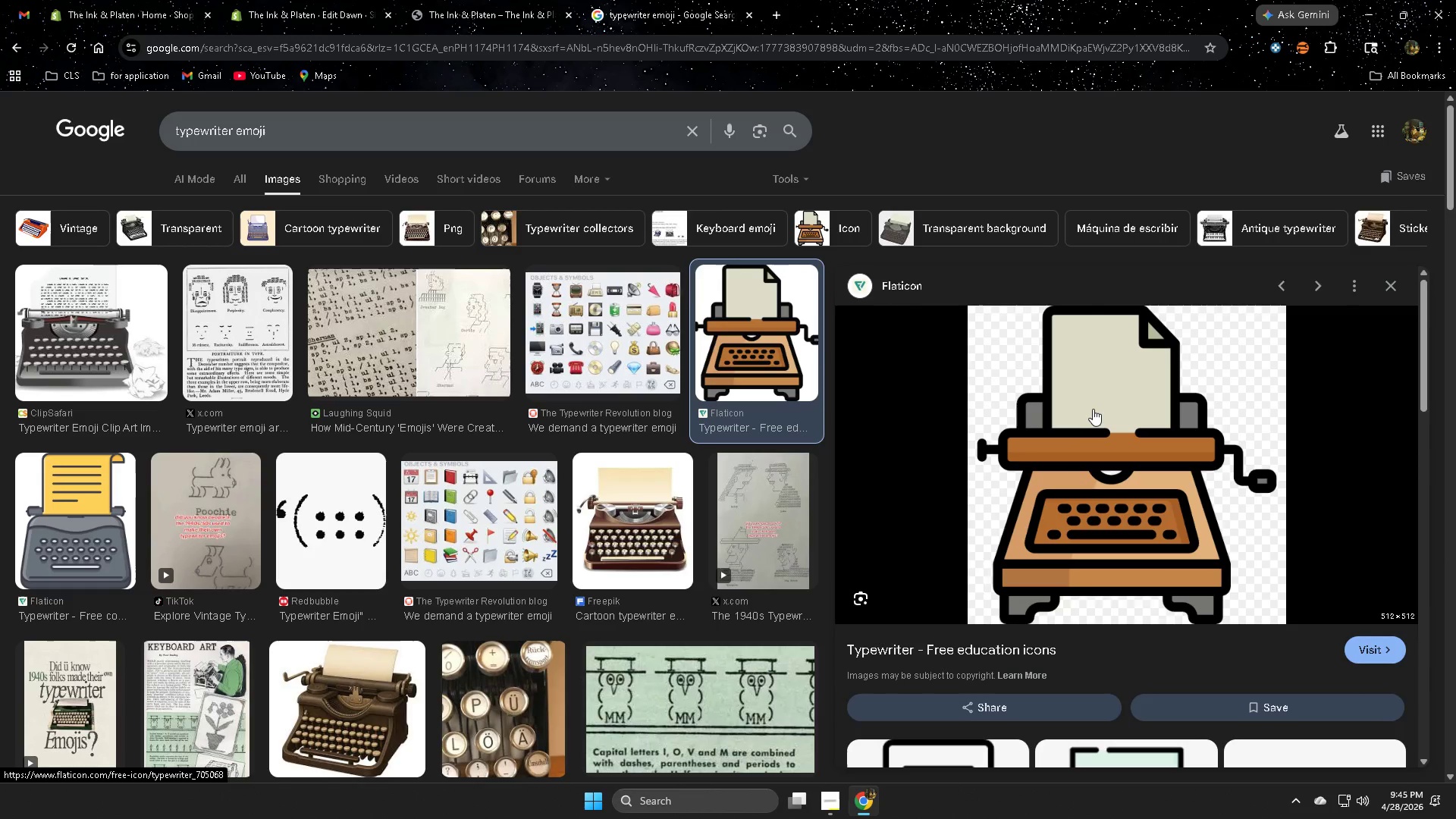 
right_click([1085, 407])
 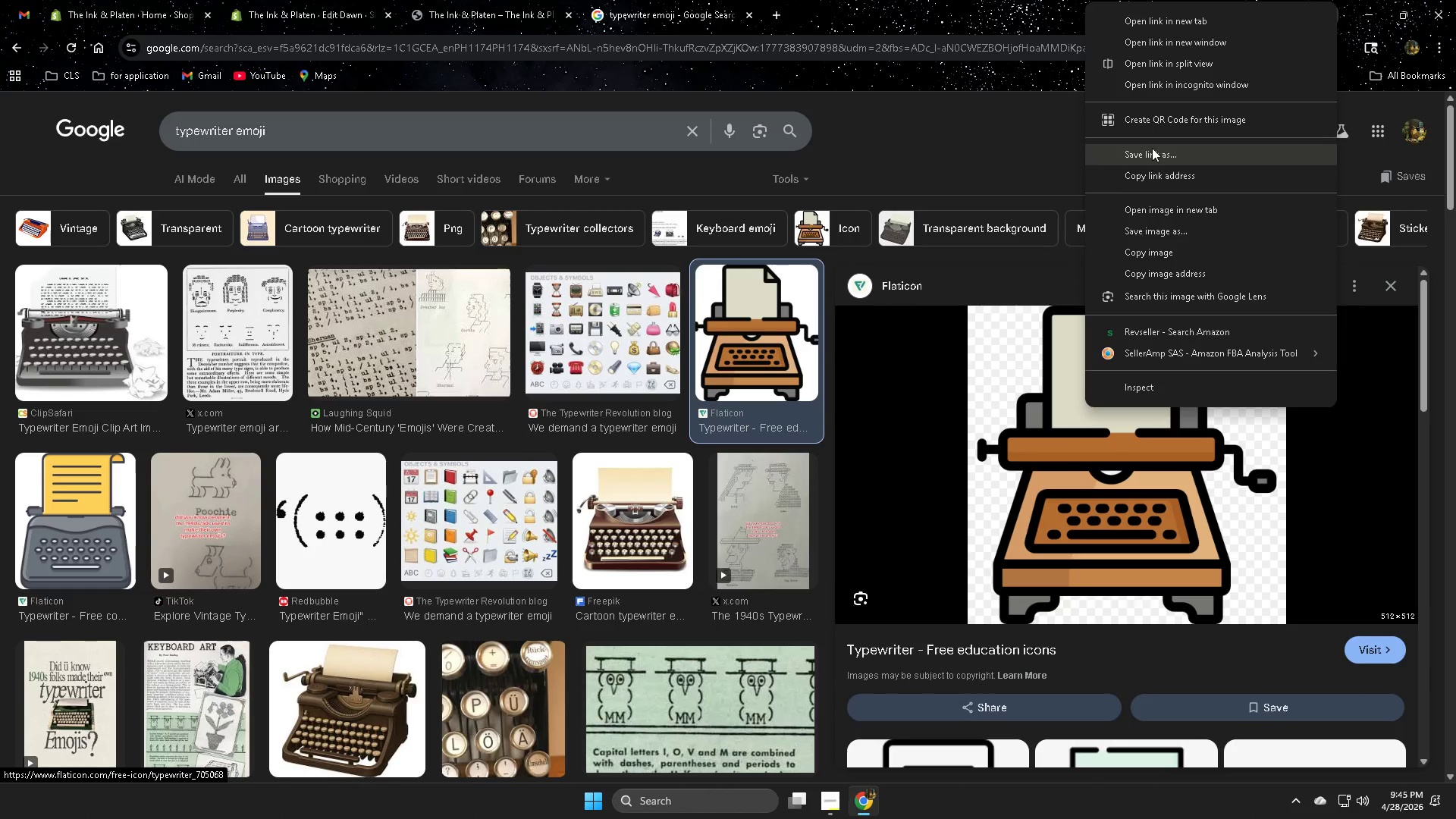 
wait(6.36)
 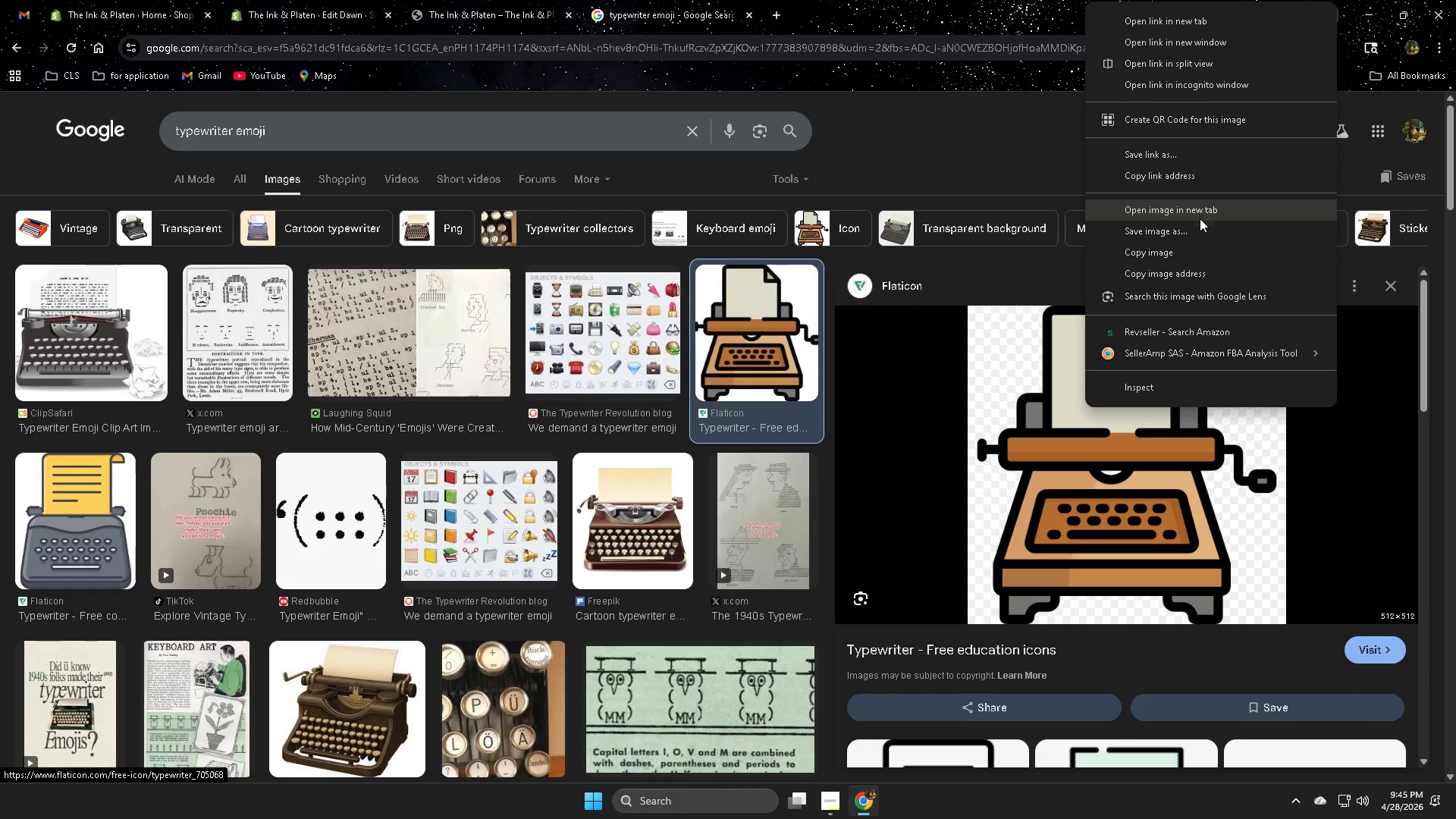 
left_click([1149, 236])
 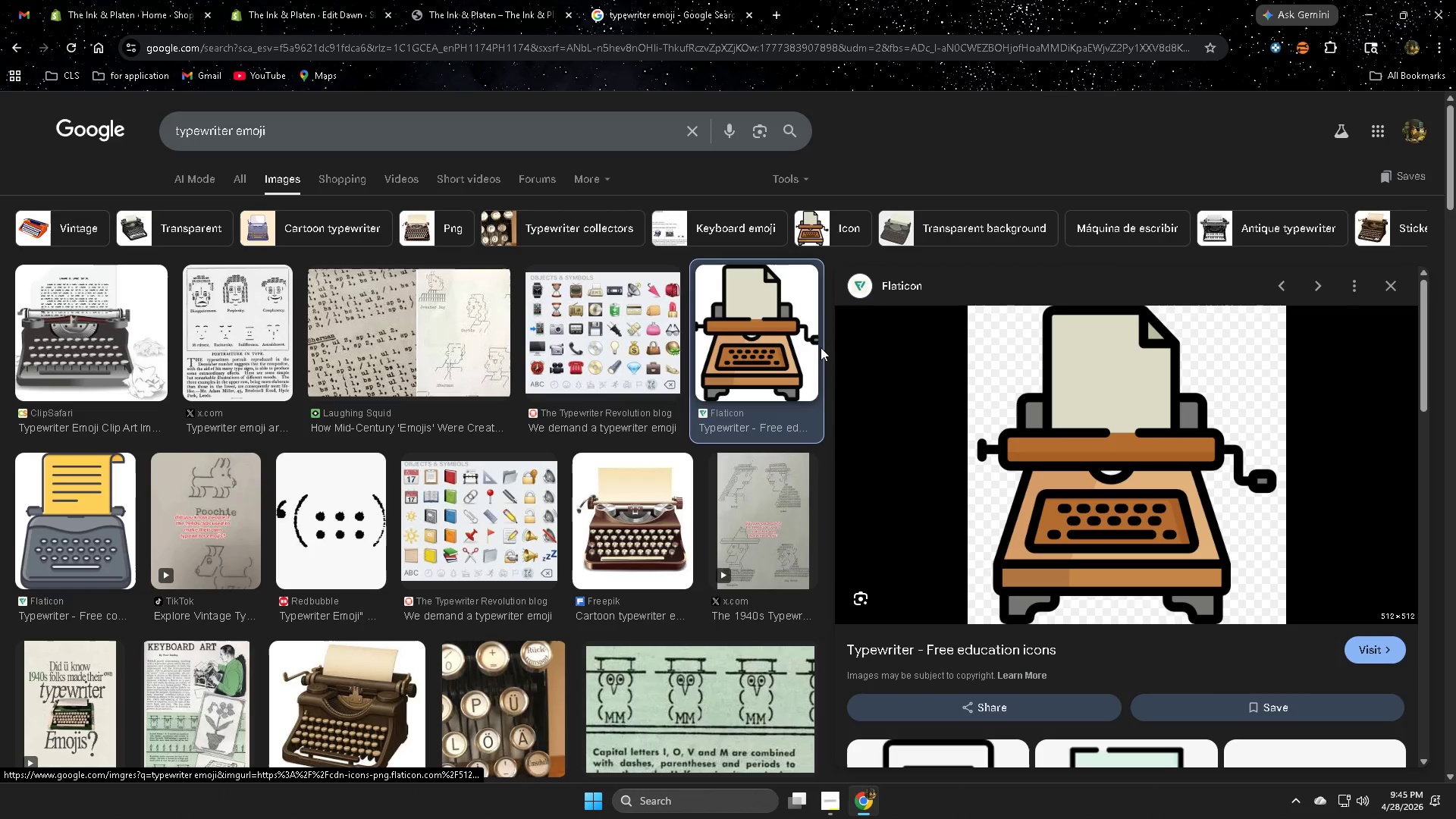 
wait(5.75)
 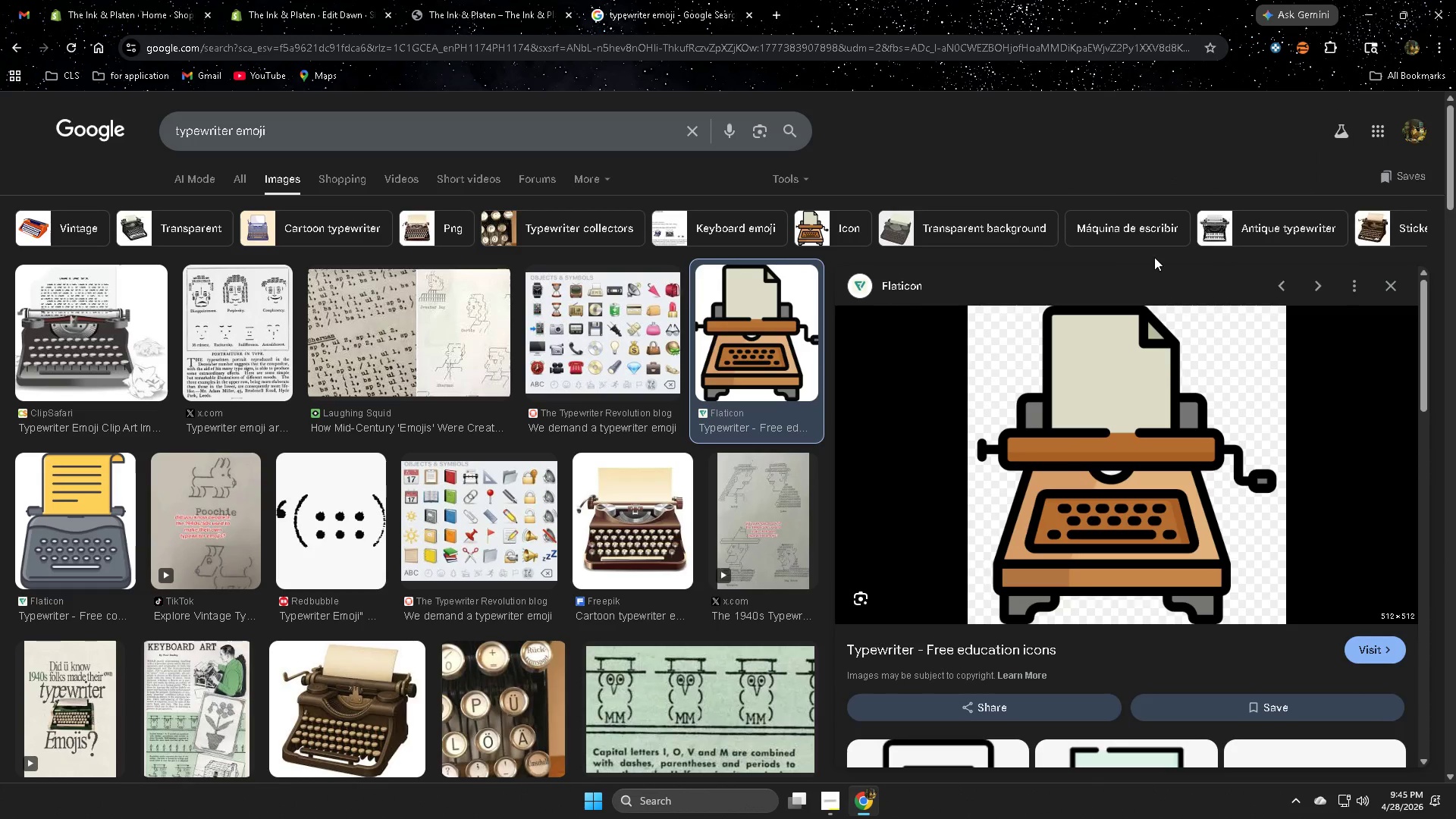 
left_click([1114, 747])
 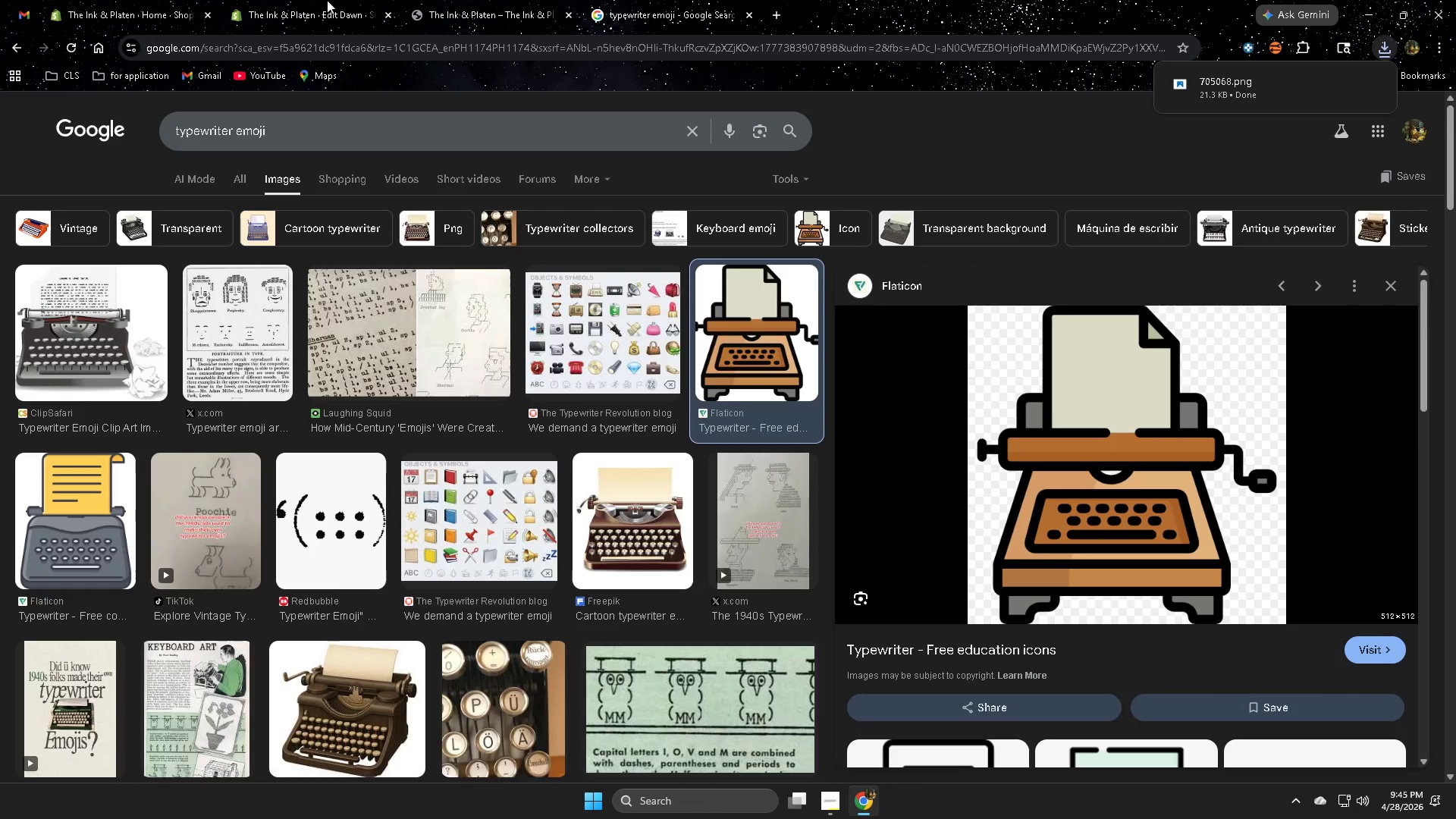 
left_click([269, 0])
 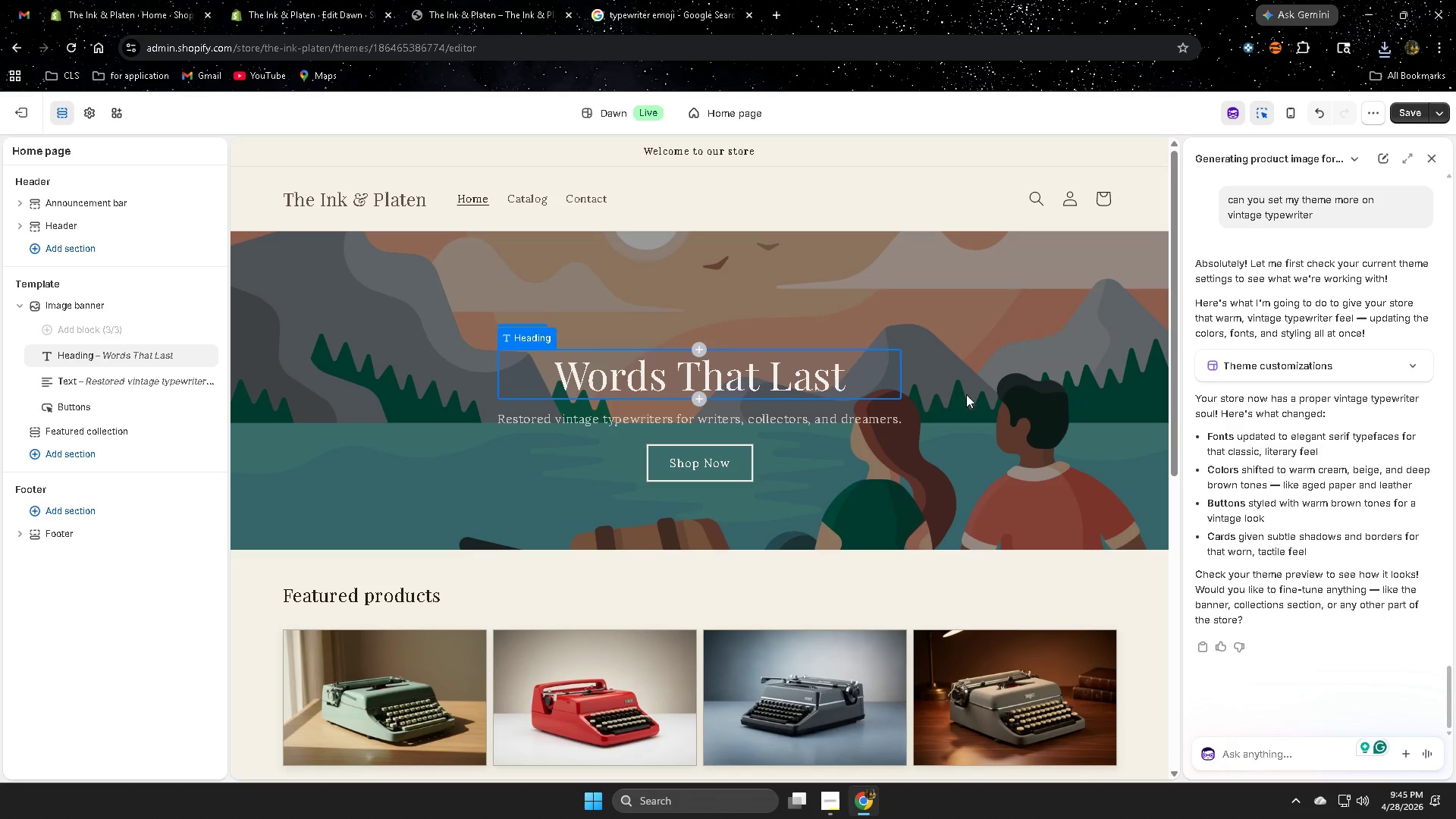 
scroll: coordinate [896, 388], scroll_direction: up, amount: 7.0
 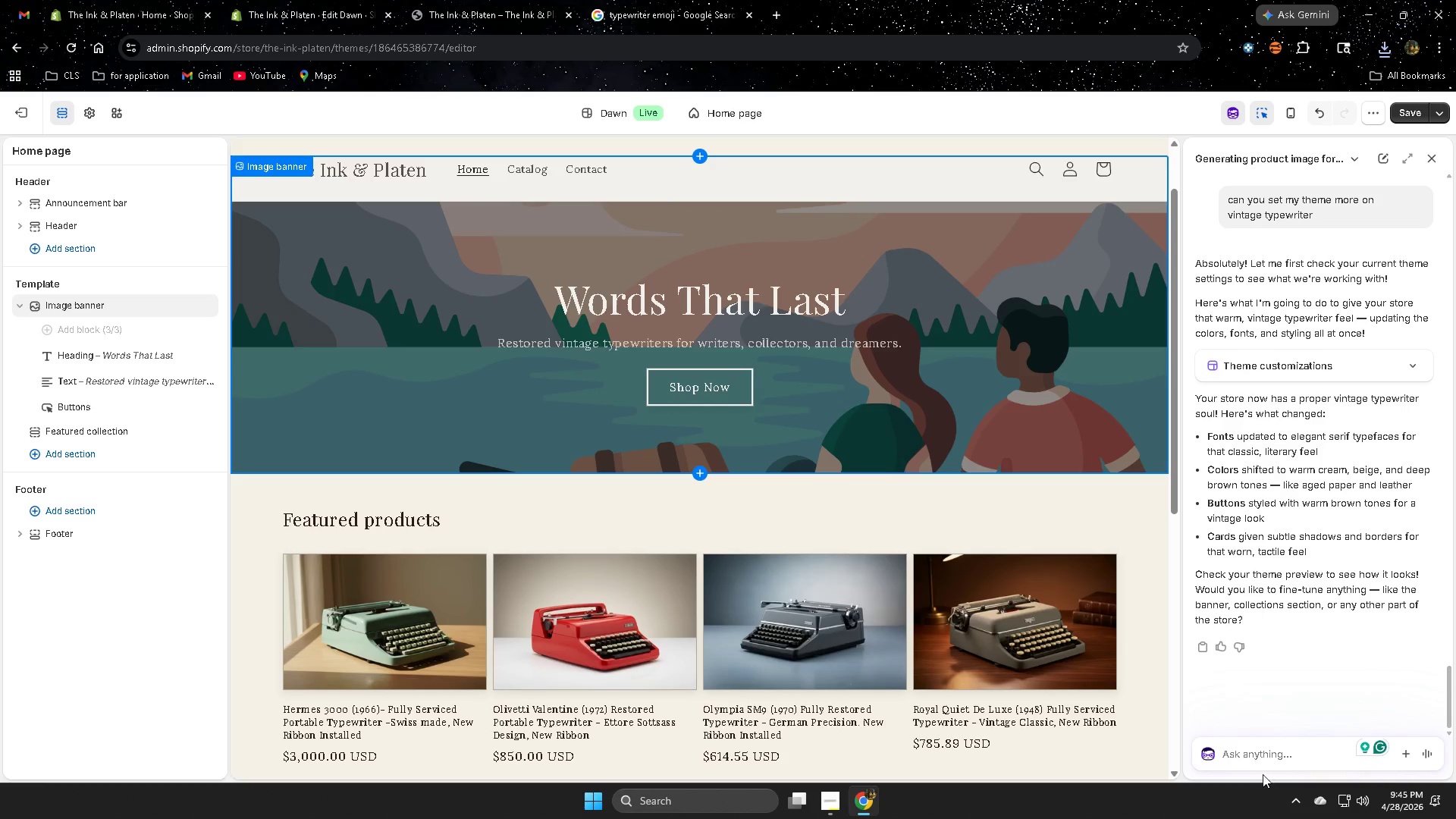 
left_click([1249, 764])
 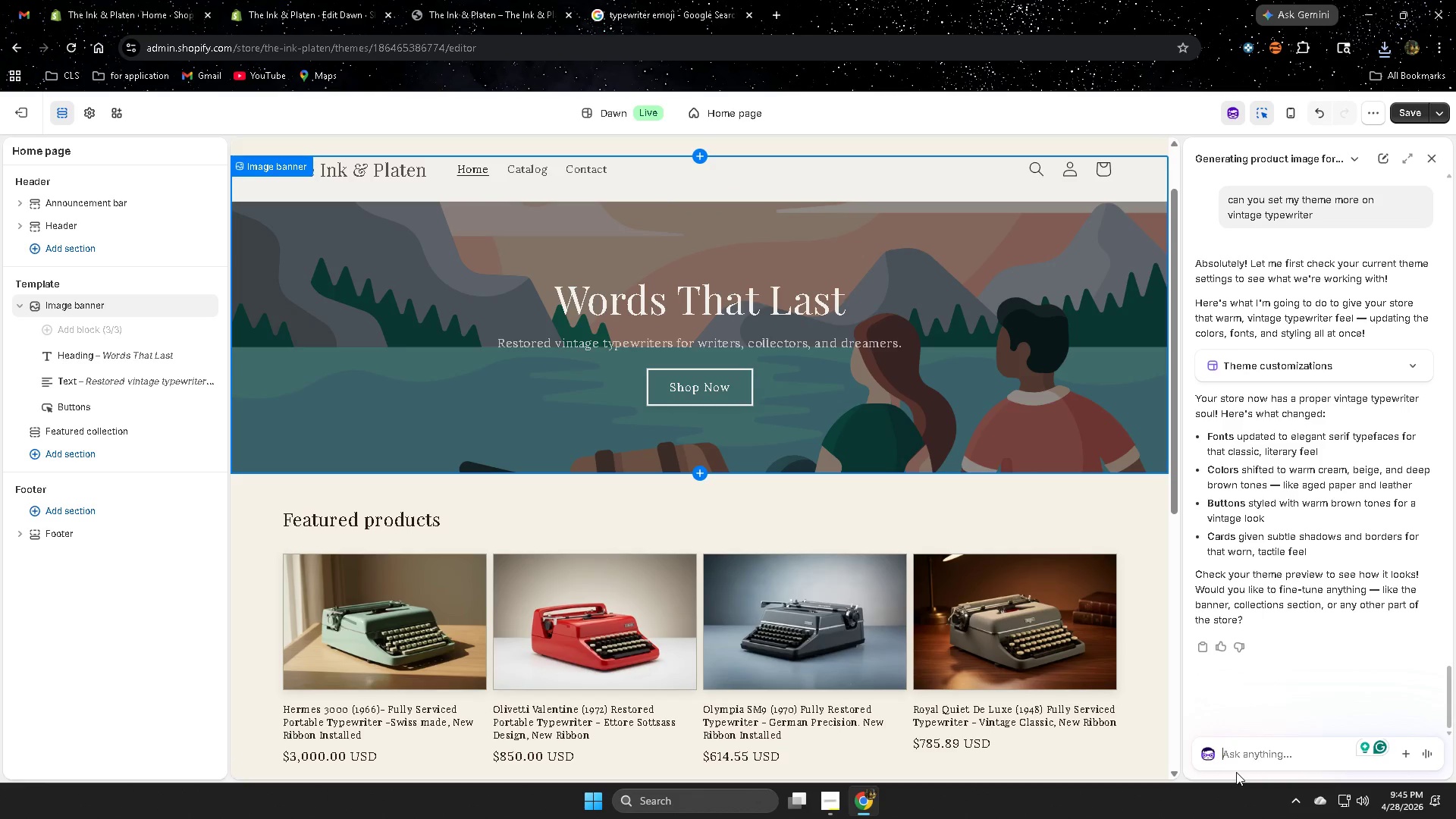 
type(can)
key(Backspace)
key(Backspace)
key(Backspace)
key(Backspace)
type(can you make a hih)
key(Backspace)
type(gh0)
key(Backspace)
type(-qaulity image for my banner)
 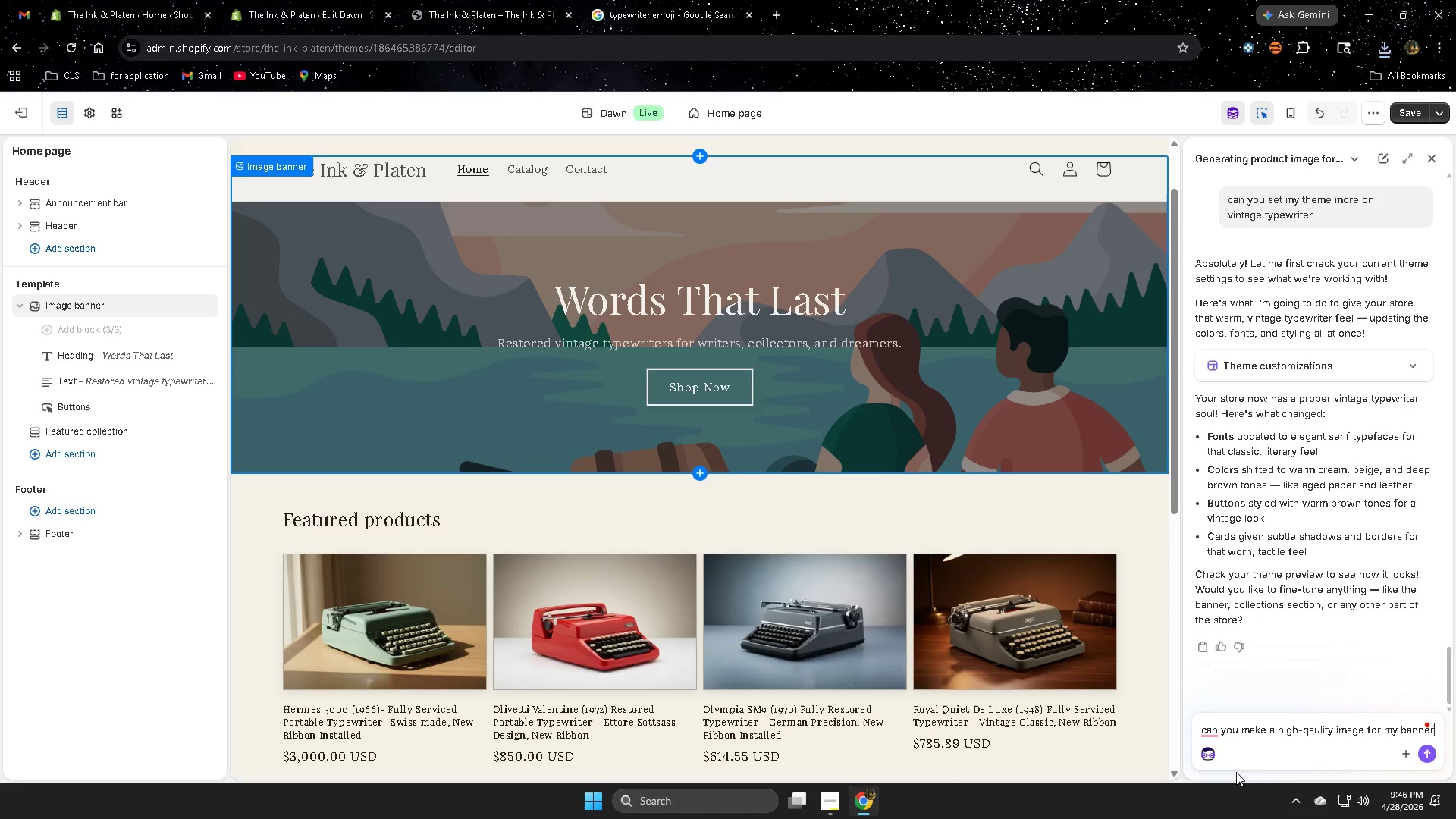 
key(Enter)
 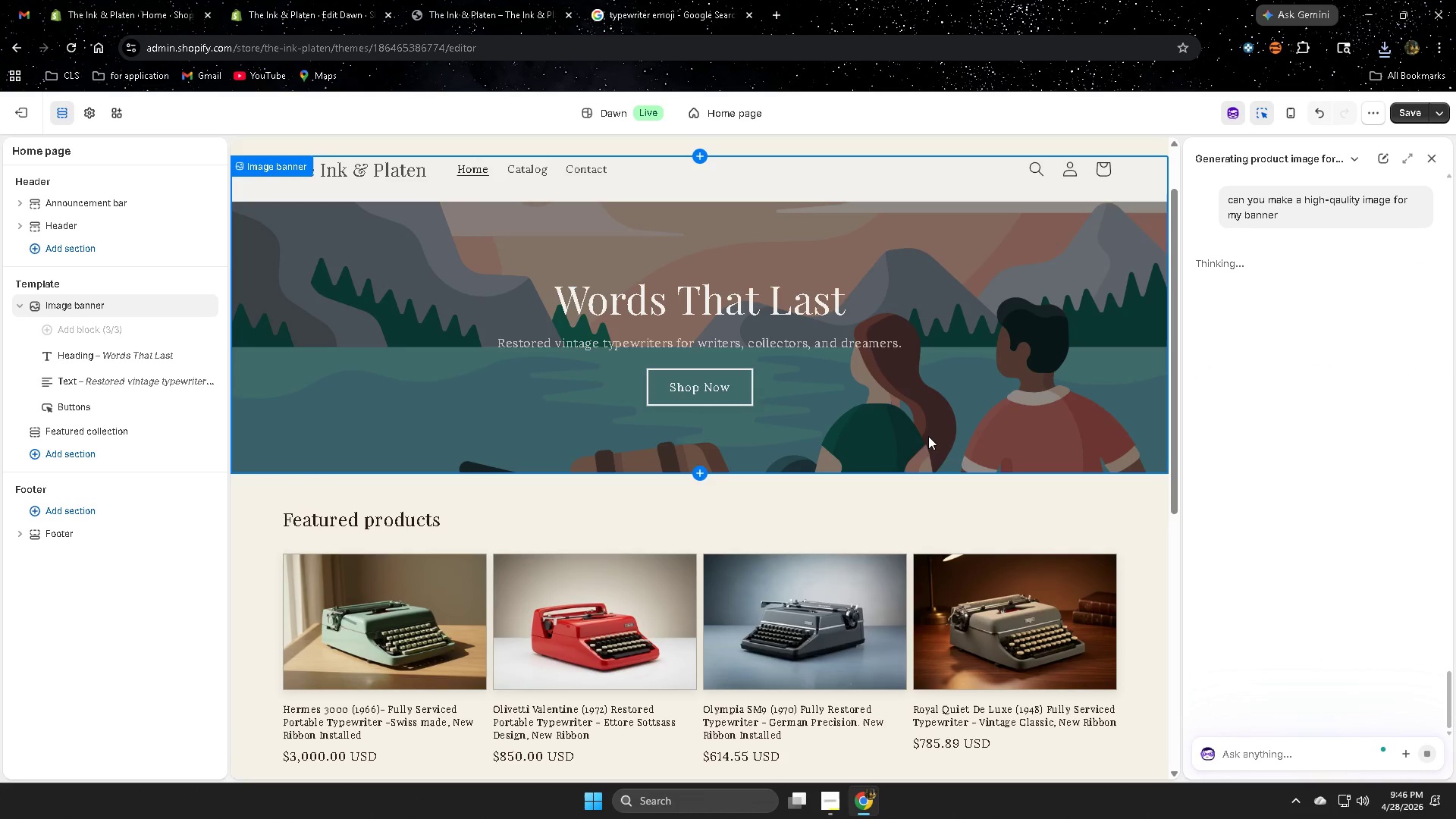 
scroll: coordinate [856, 454], scroll_direction: down, amount: 4.0
 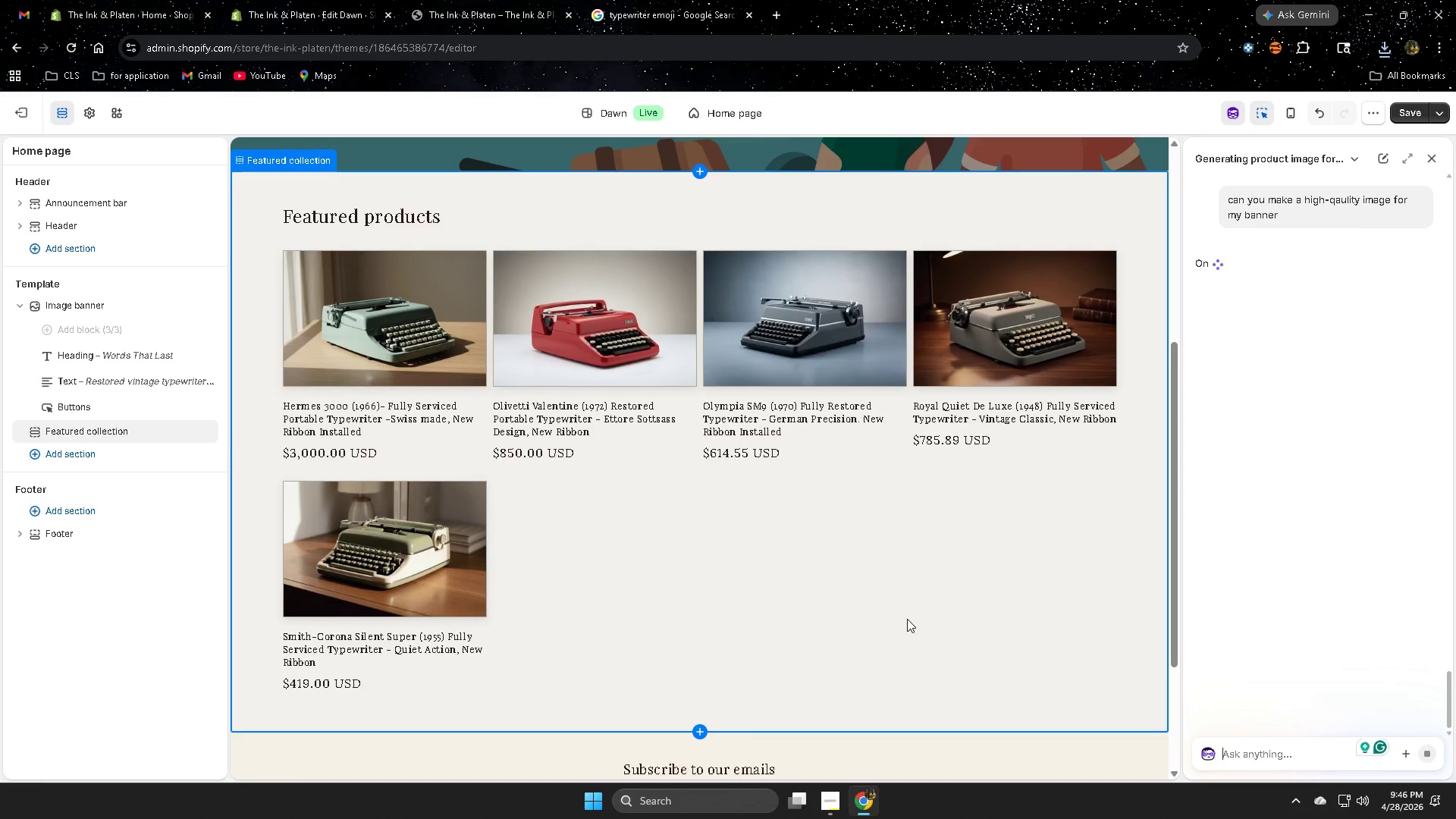 
scroll: coordinate [361, 494], scroll_direction: up, amount: 10.0
 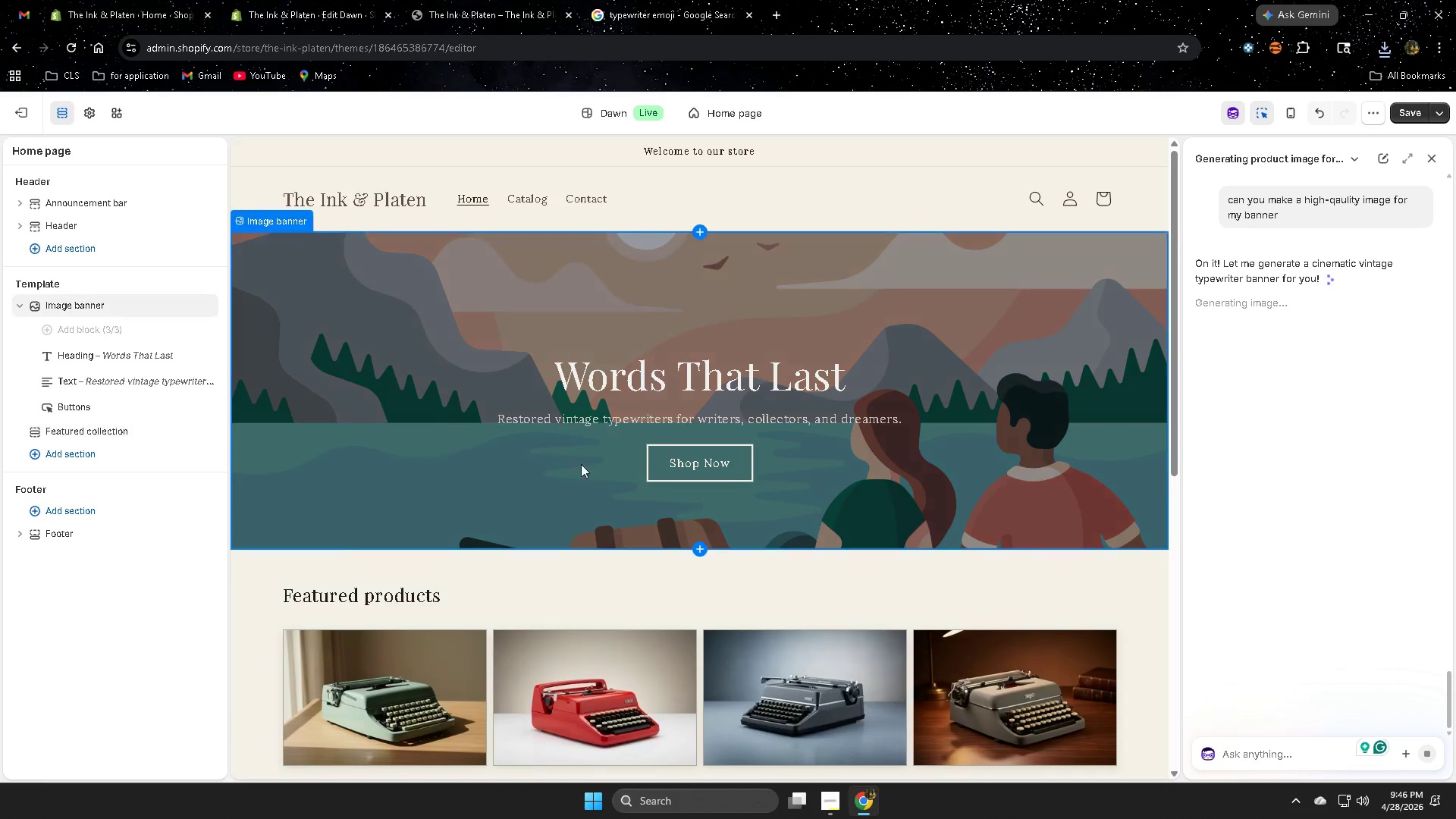 
scroll: coordinate [784, 523], scroll_direction: down, amount: 2.0
 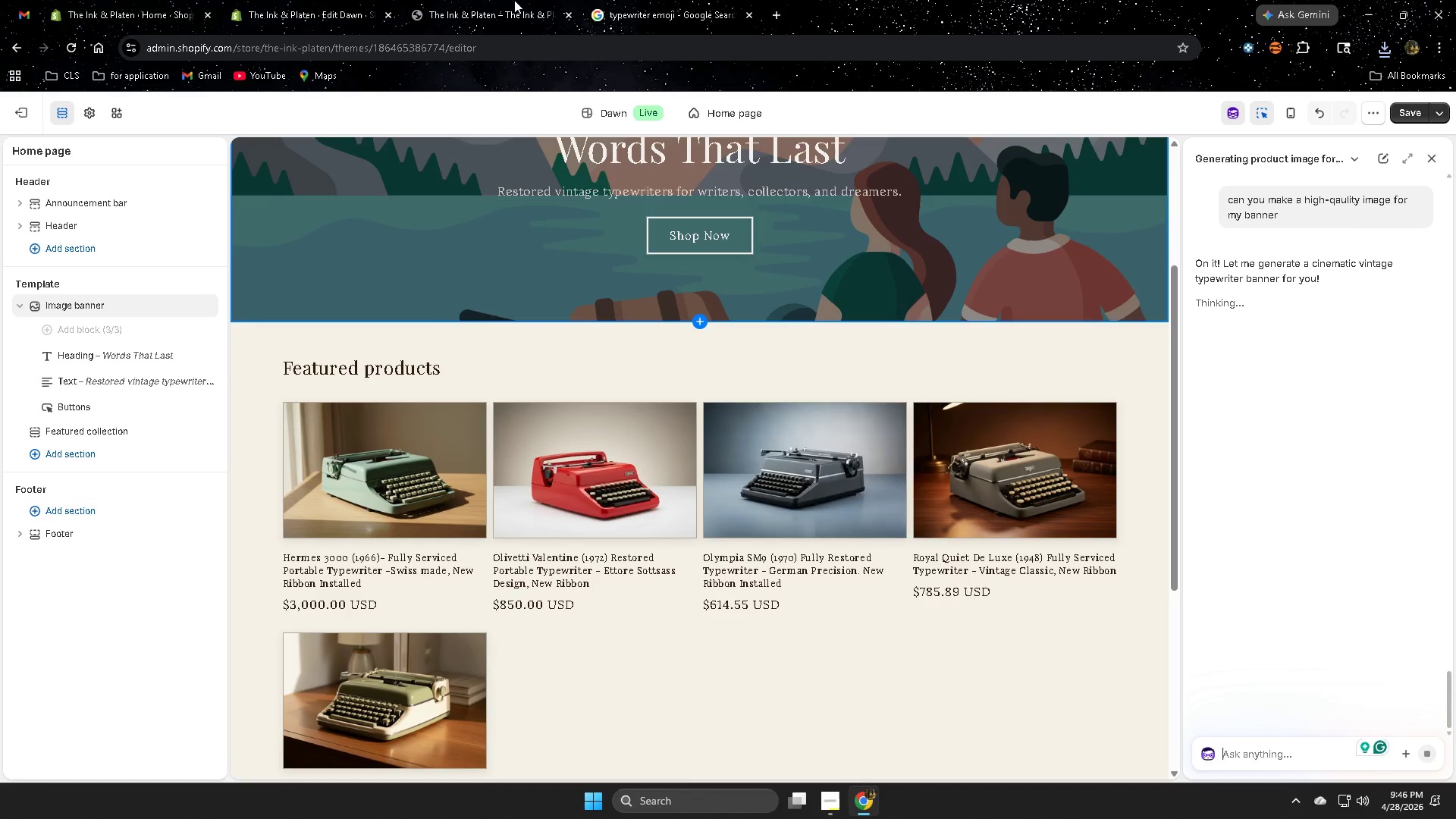 
double_click([511, 0])
 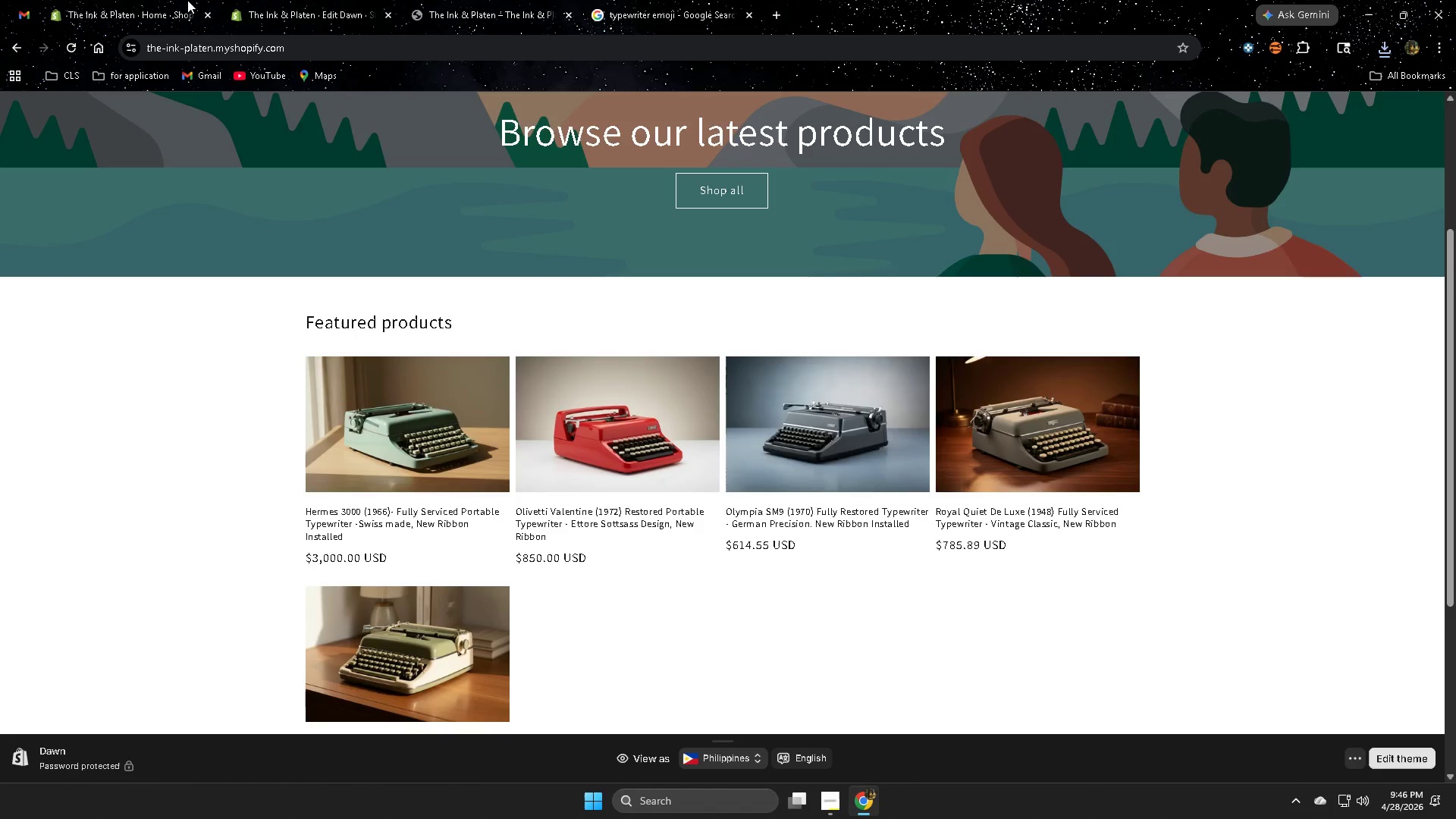 
left_click([125, 0])
 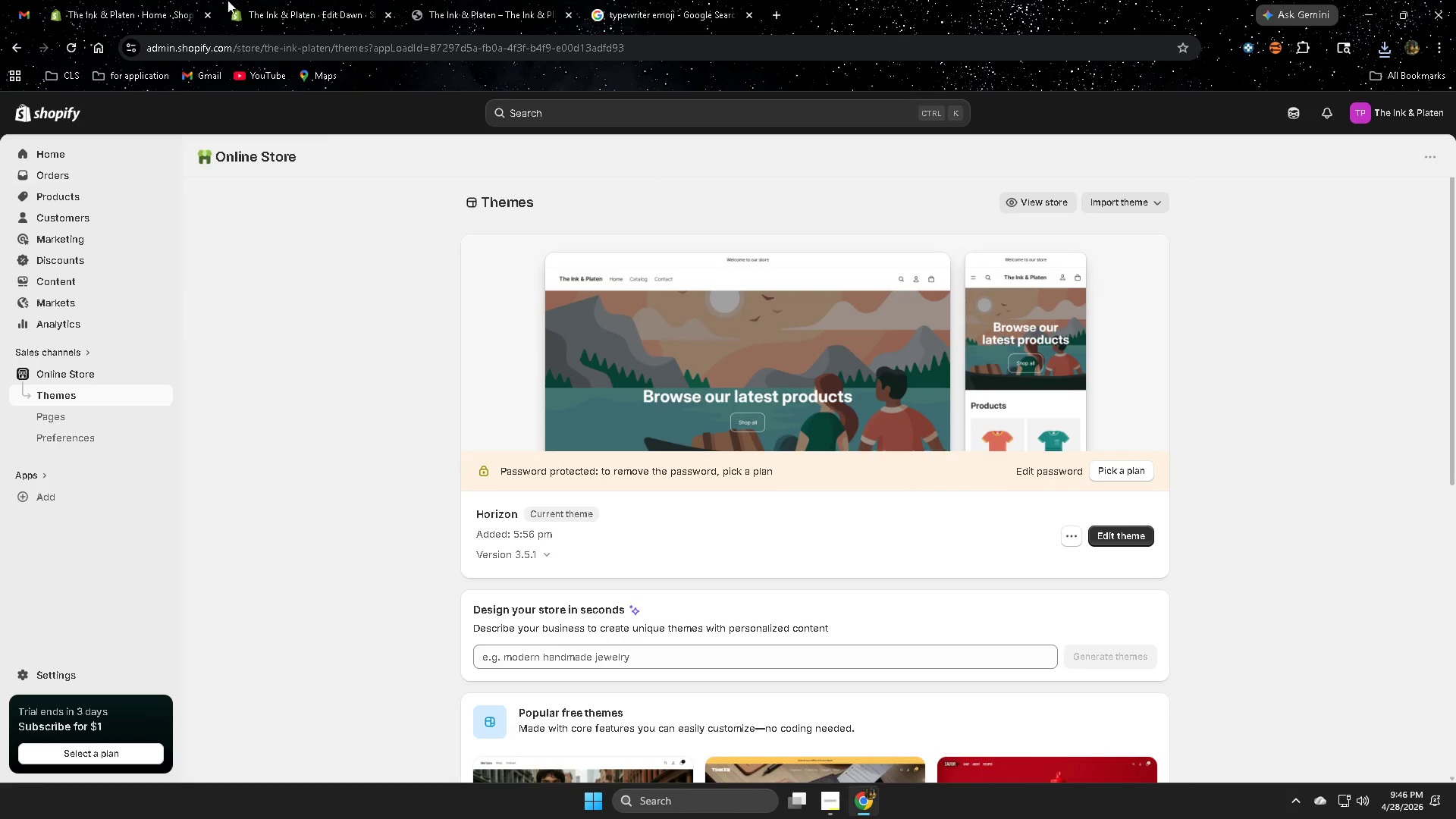 
left_click([290, 0])
 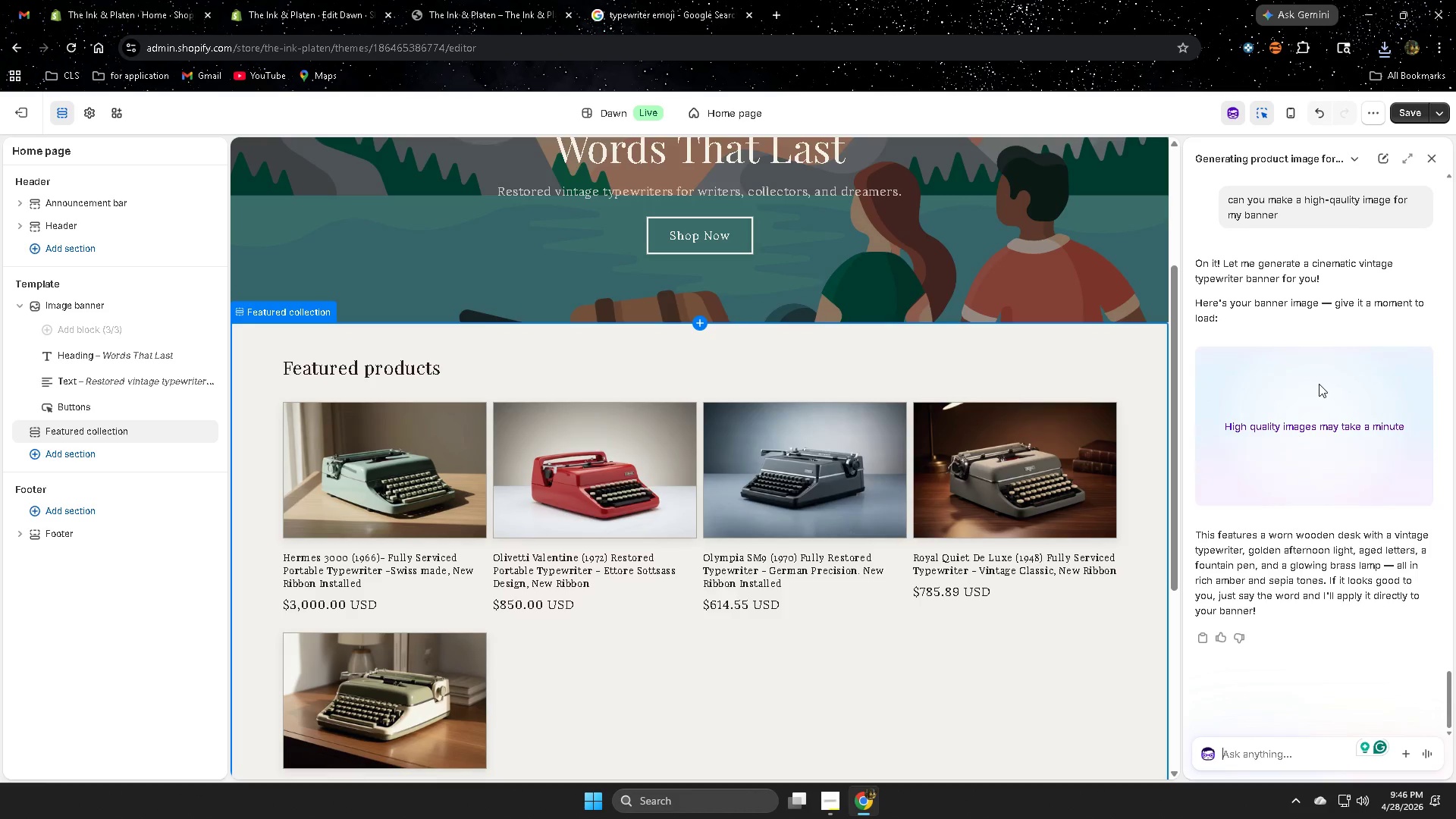 
scroll: coordinate [417, 394], scroll_direction: up, amount: 8.0
 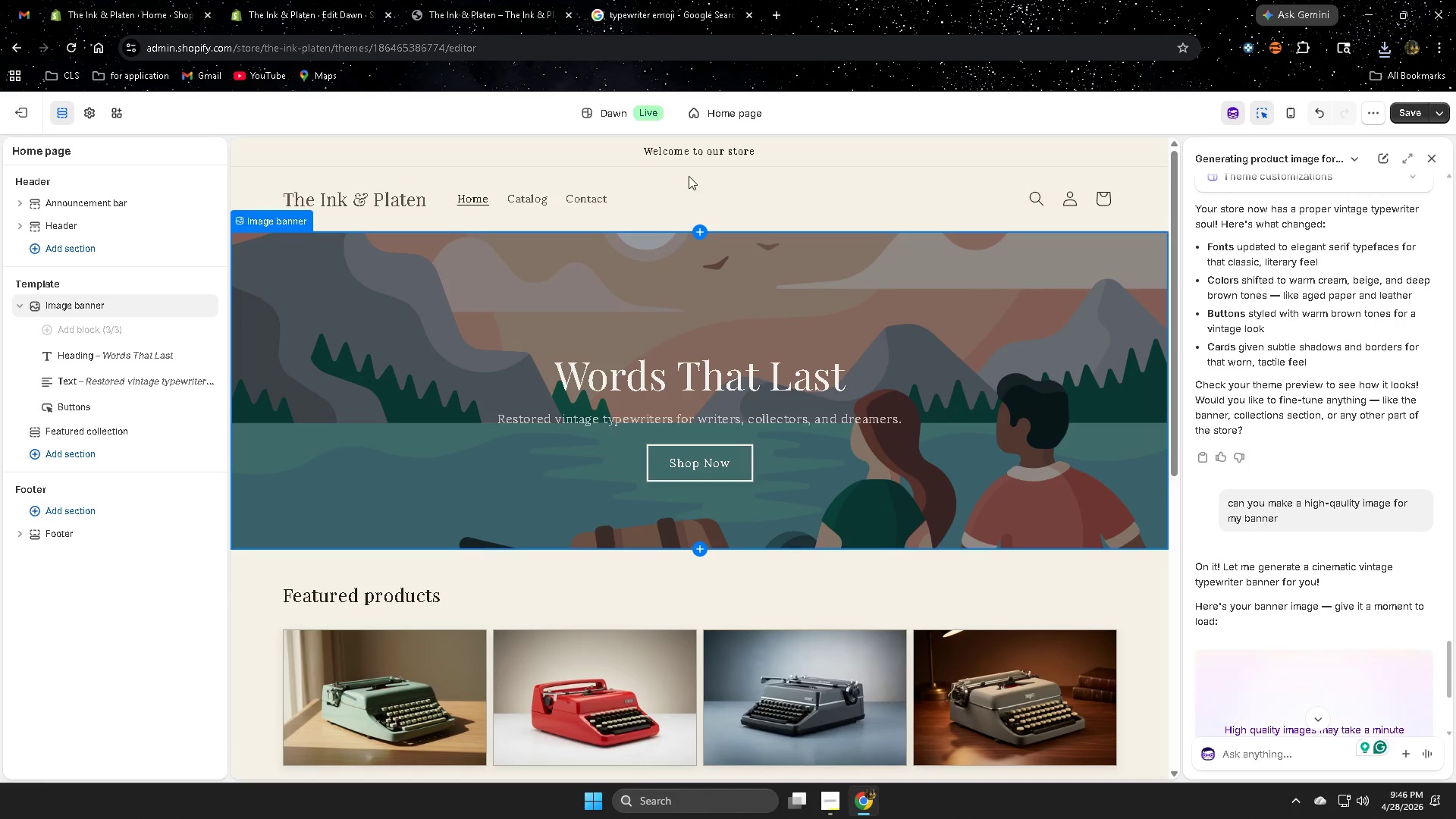 
left_click([689, 176])
 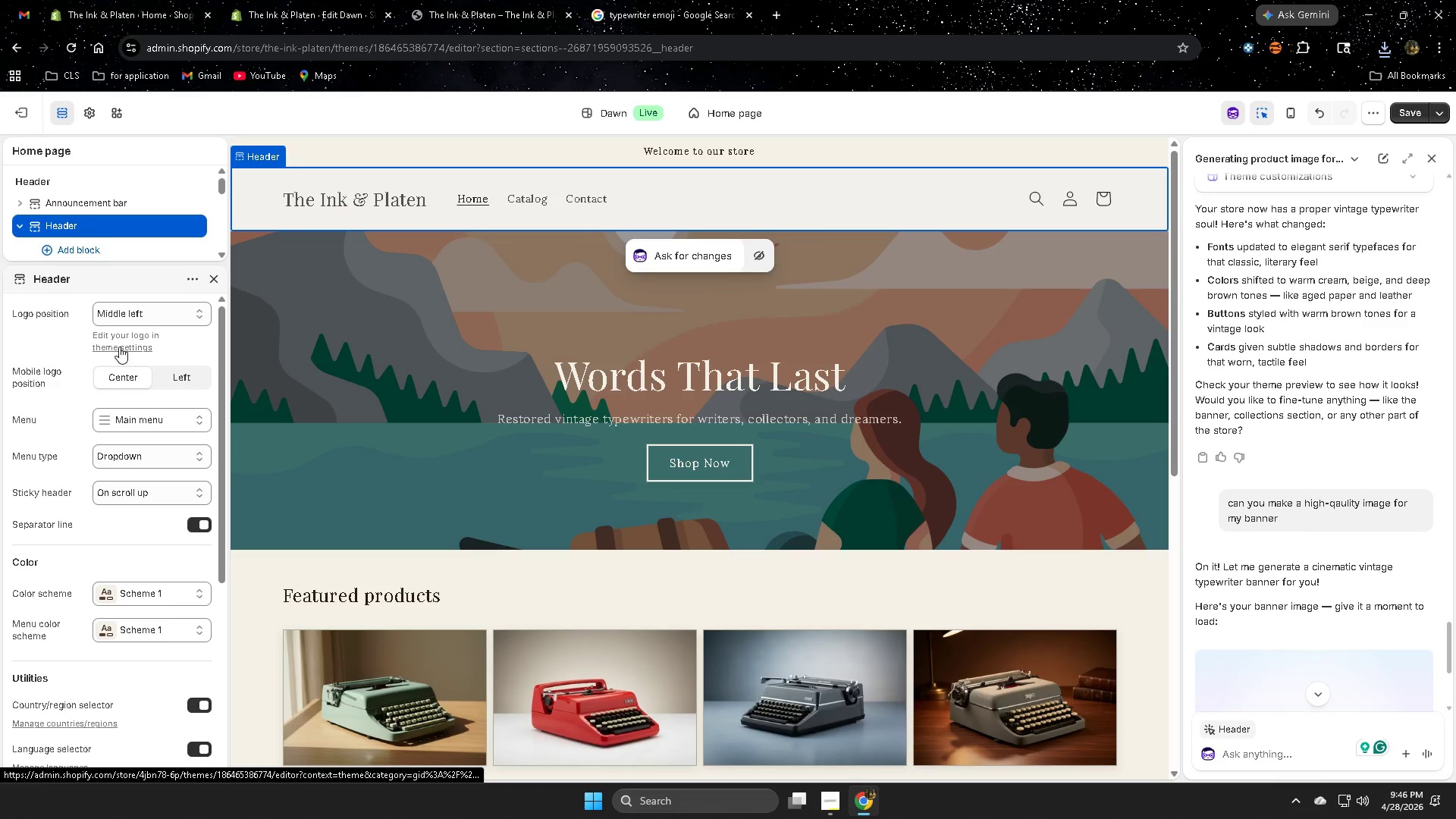 
left_click([121, 350])
 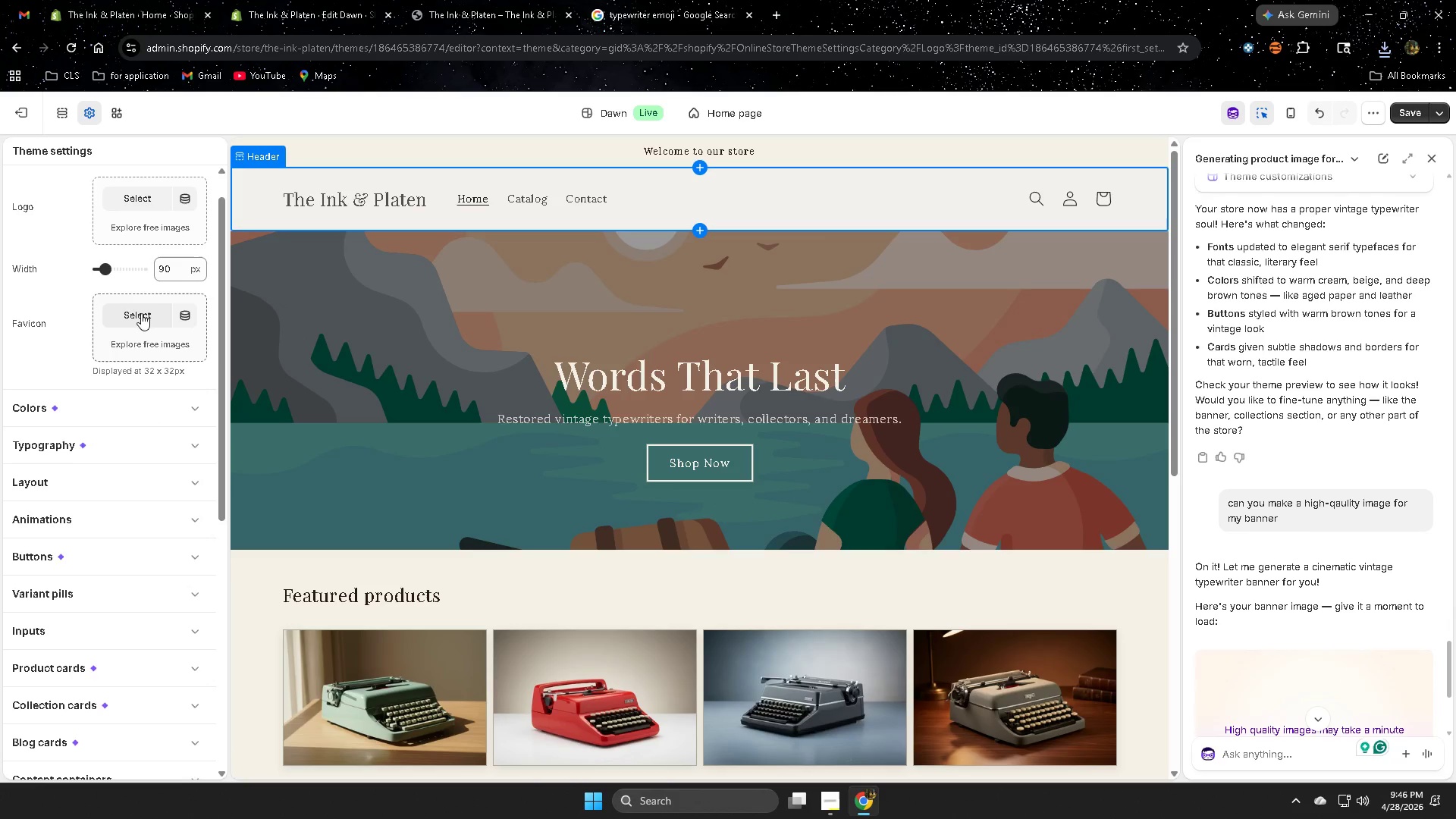 
left_click([144, 347])
 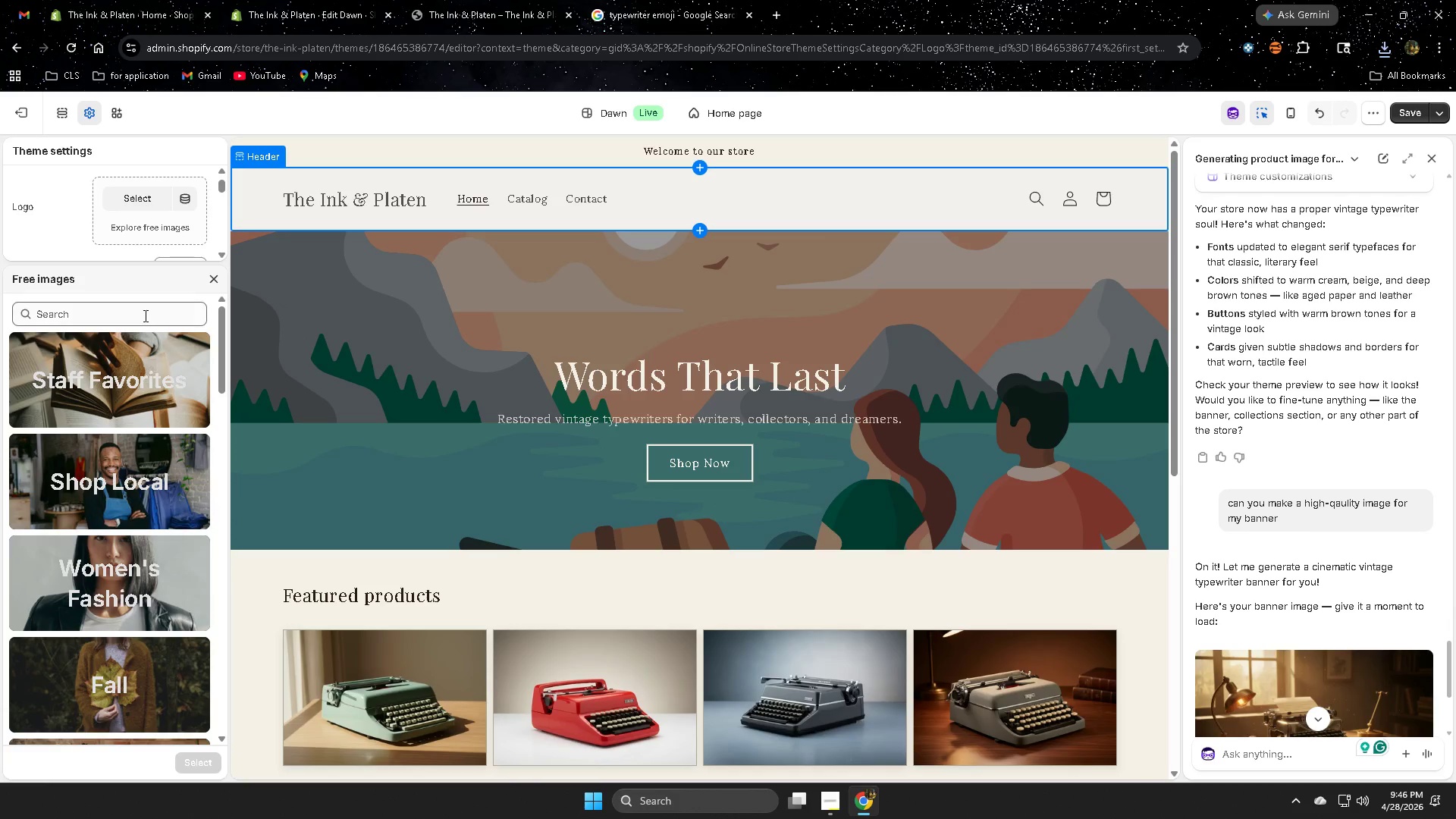 
left_click([209, 279])
 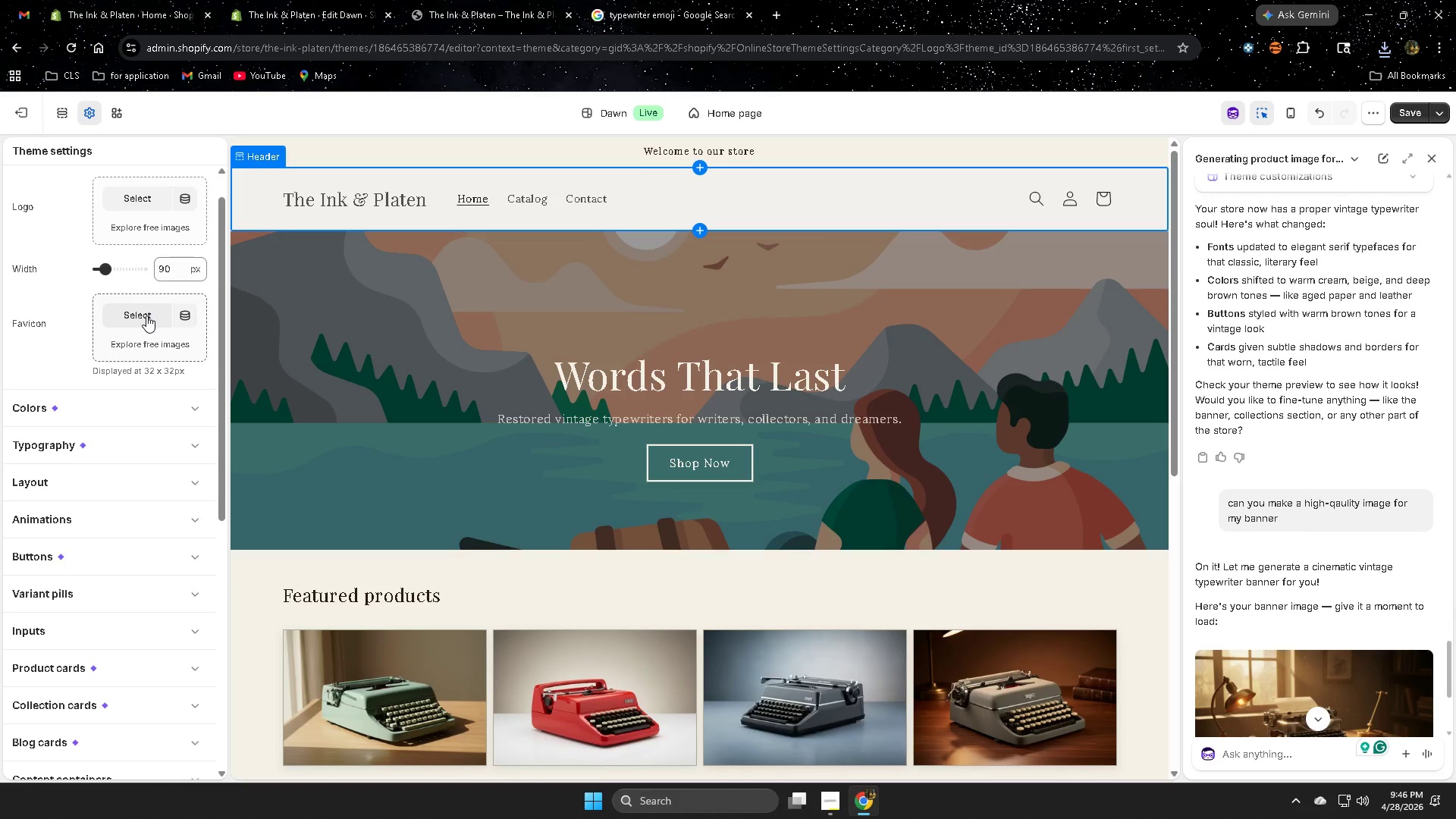 
left_click([146, 315])
 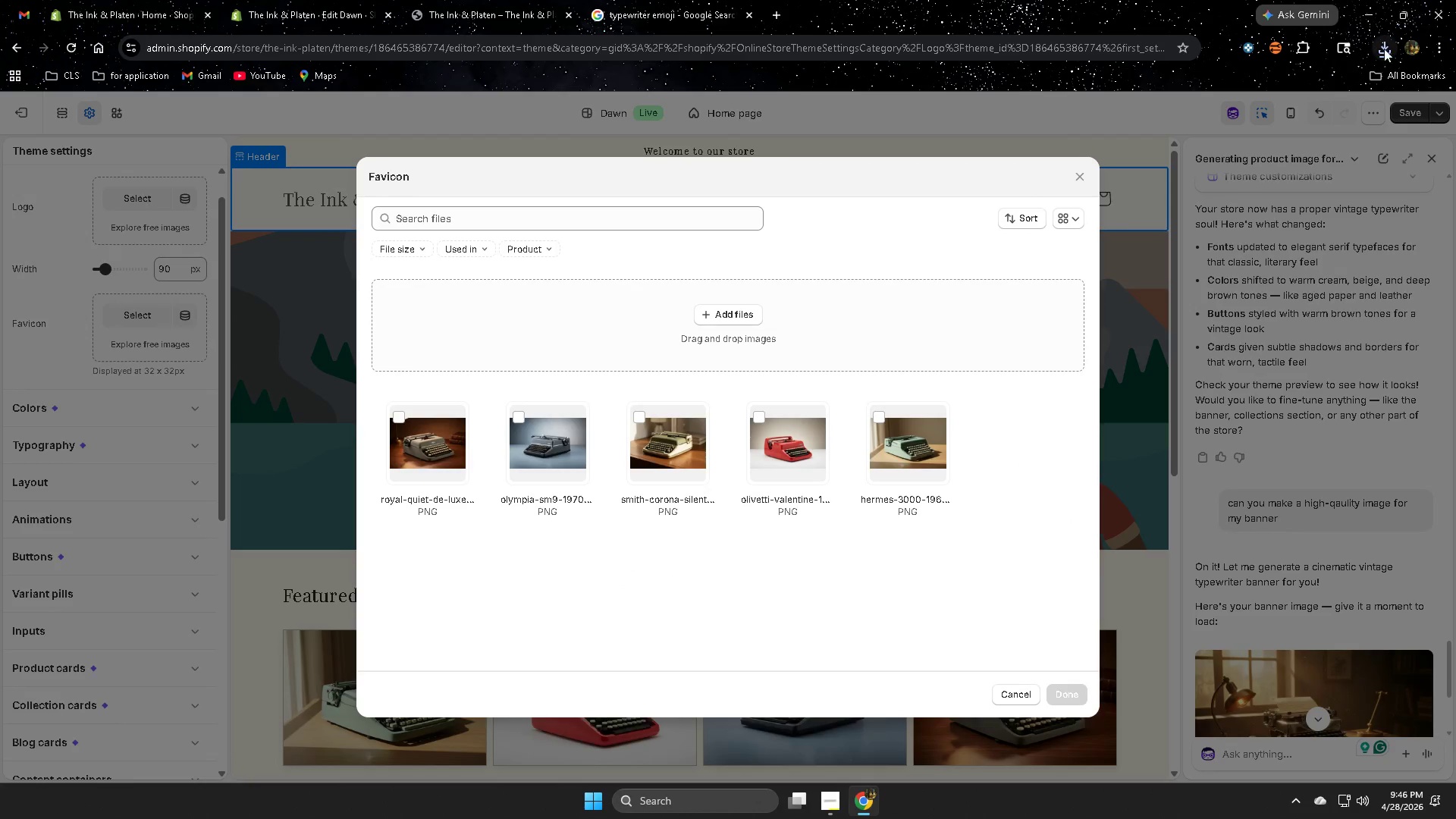 
left_click([1382, 47])
 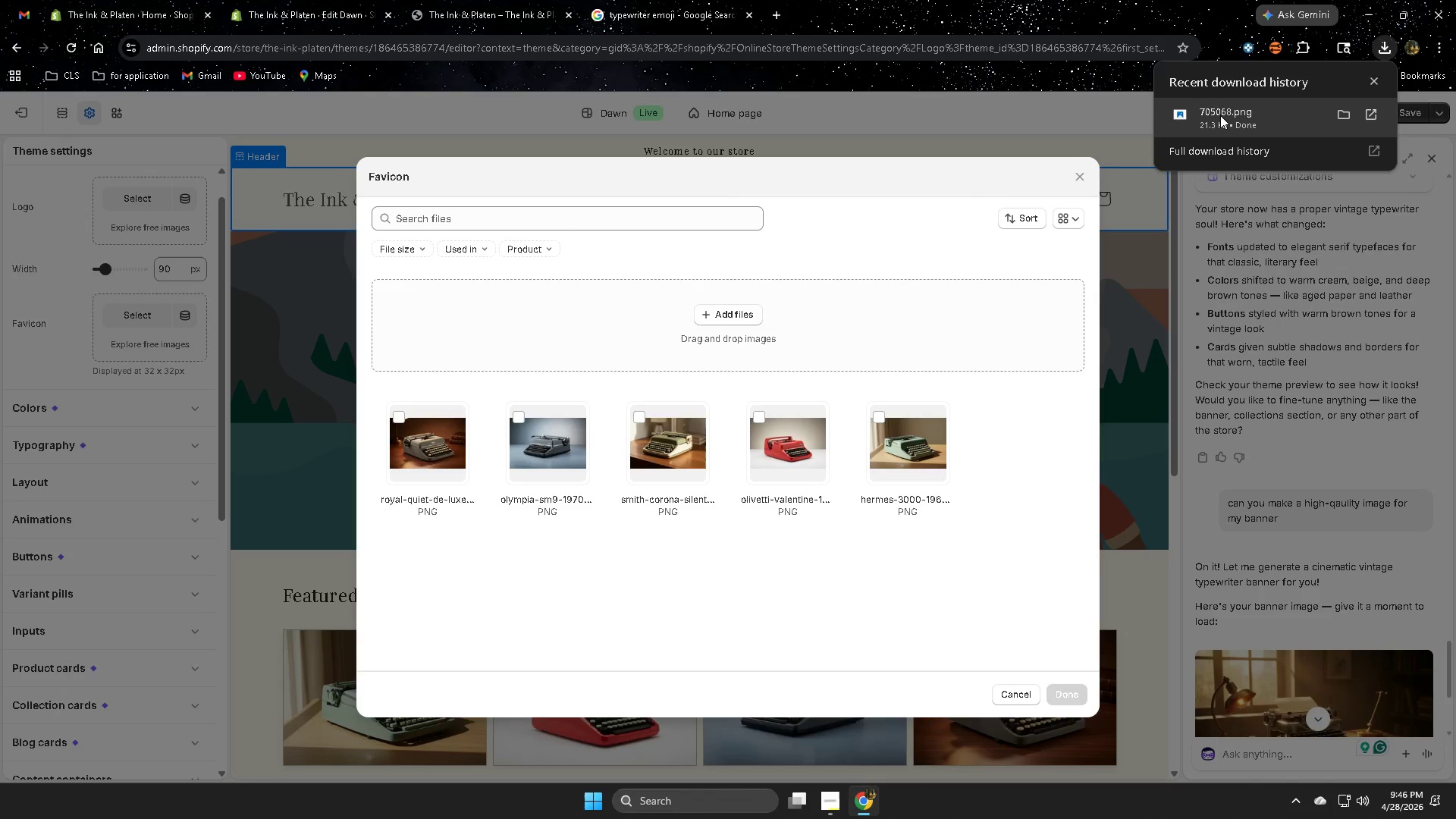 
left_click_drag(start_coordinate=[1220, 115], to_coordinate=[665, 400])
 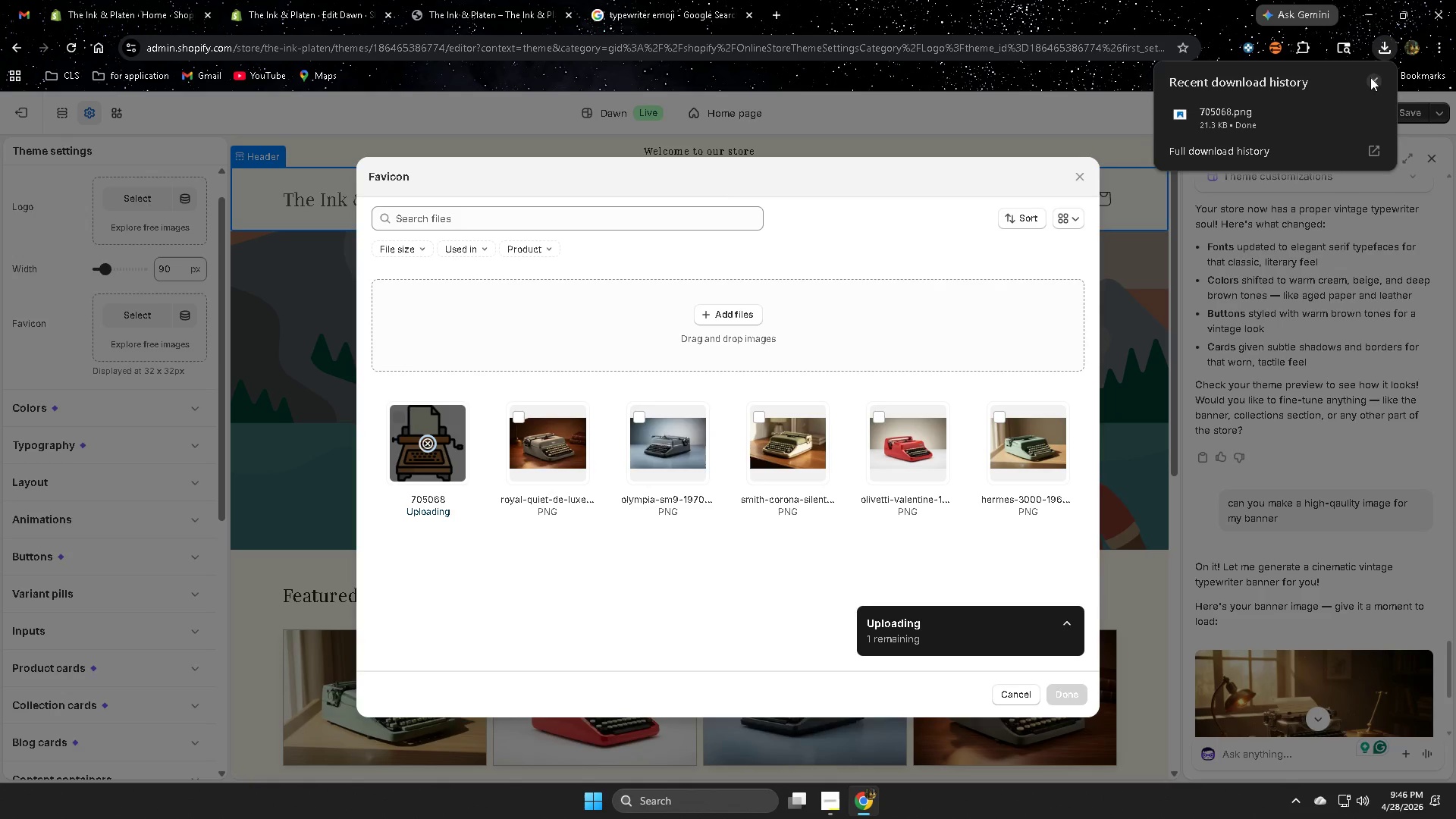 
left_click([1370, 77])
 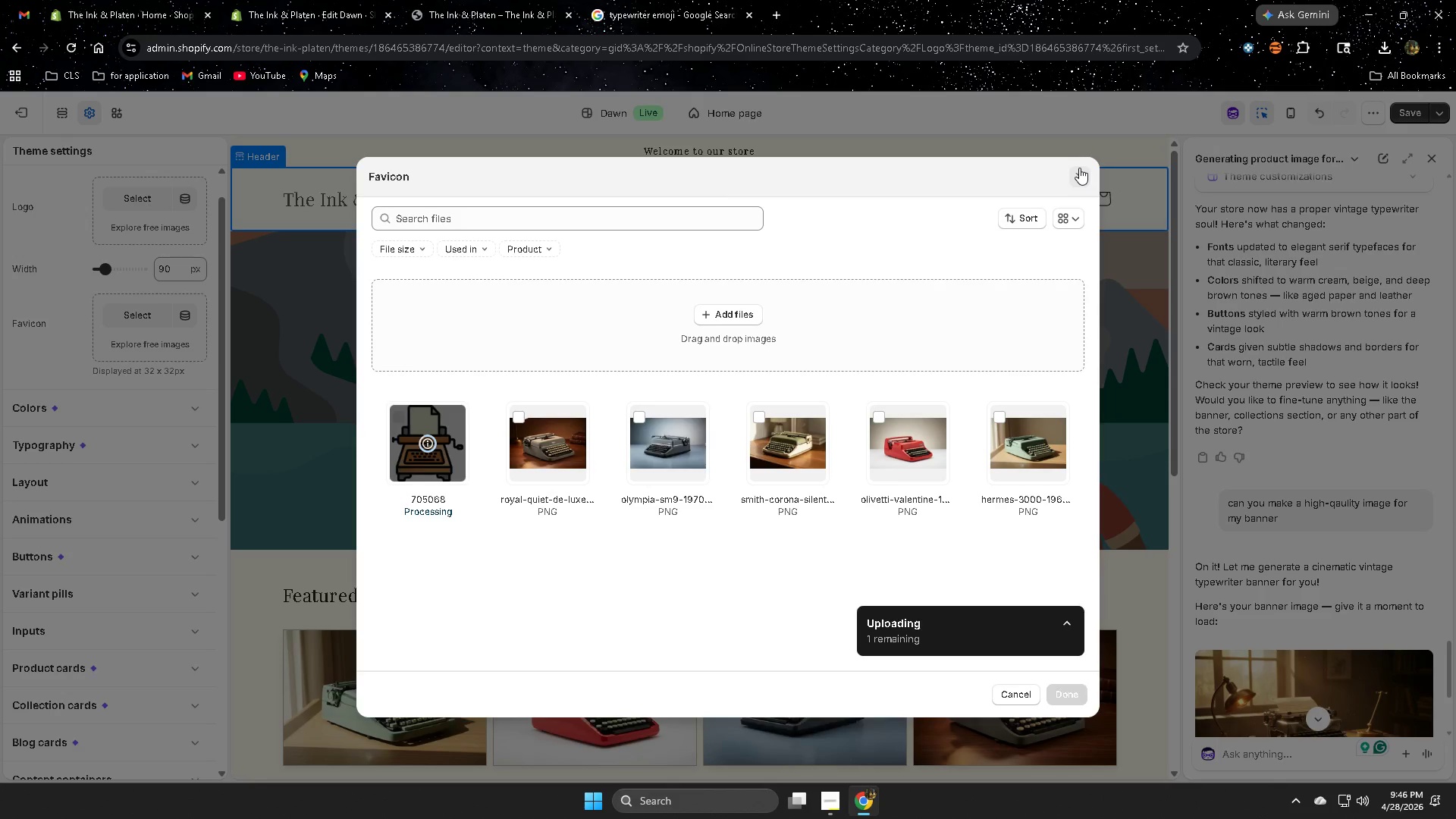 
wait(6.56)
 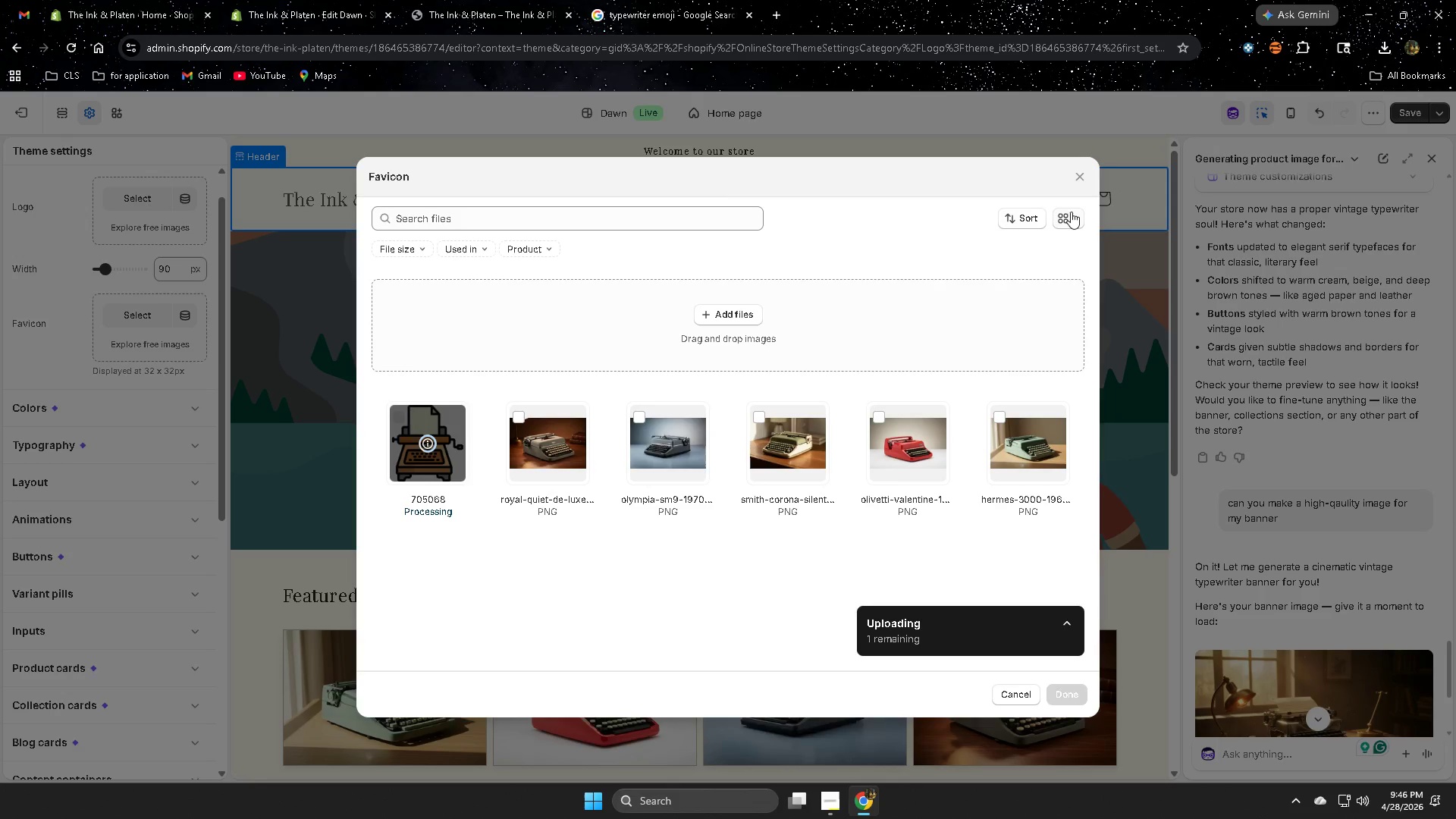 
left_click([1078, 179])
 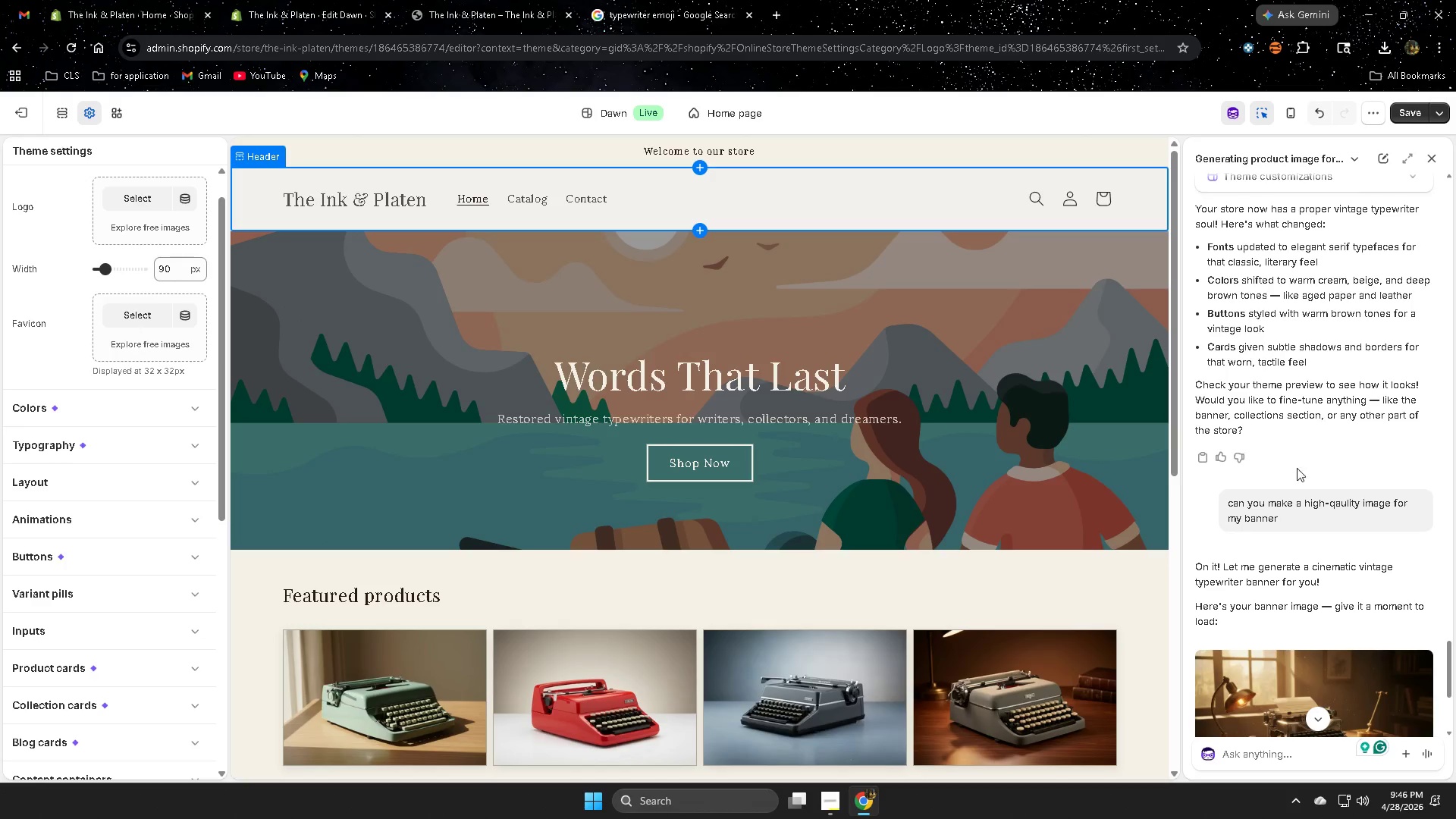 
scroll: coordinate [1301, 472], scroll_direction: down, amount: 3.0
 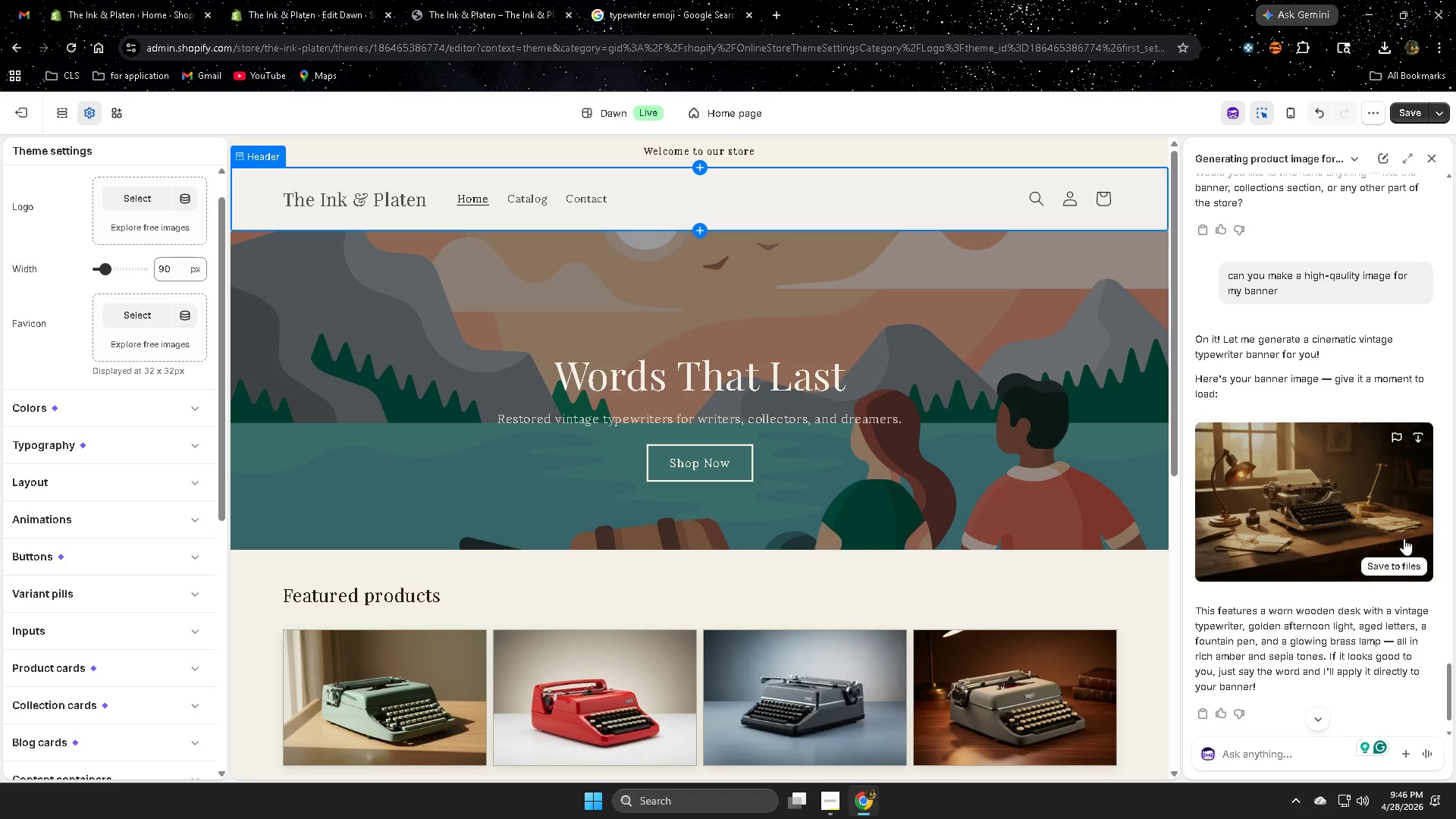 
left_click([1412, 568])
 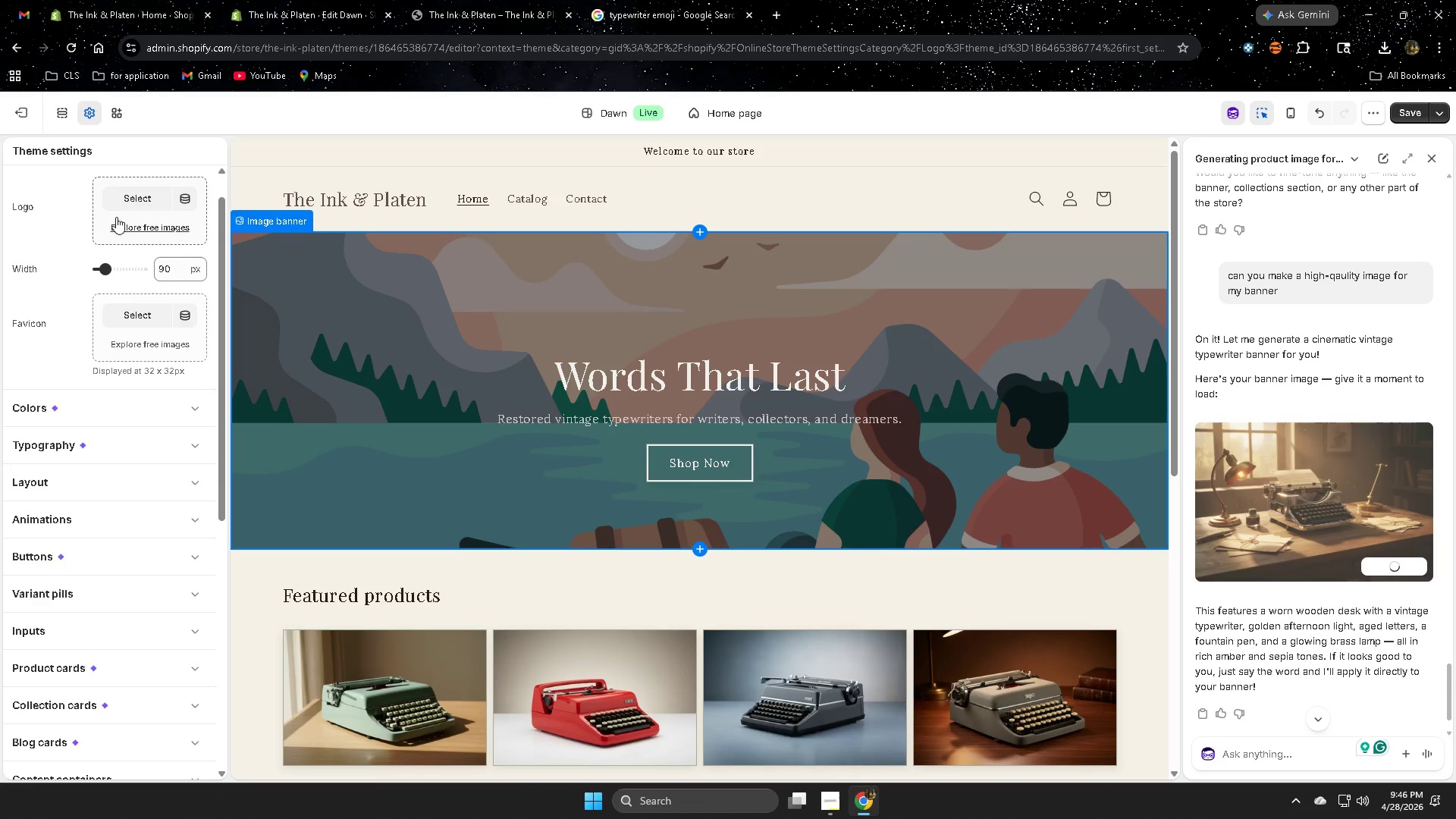 
left_click([136, 309])
 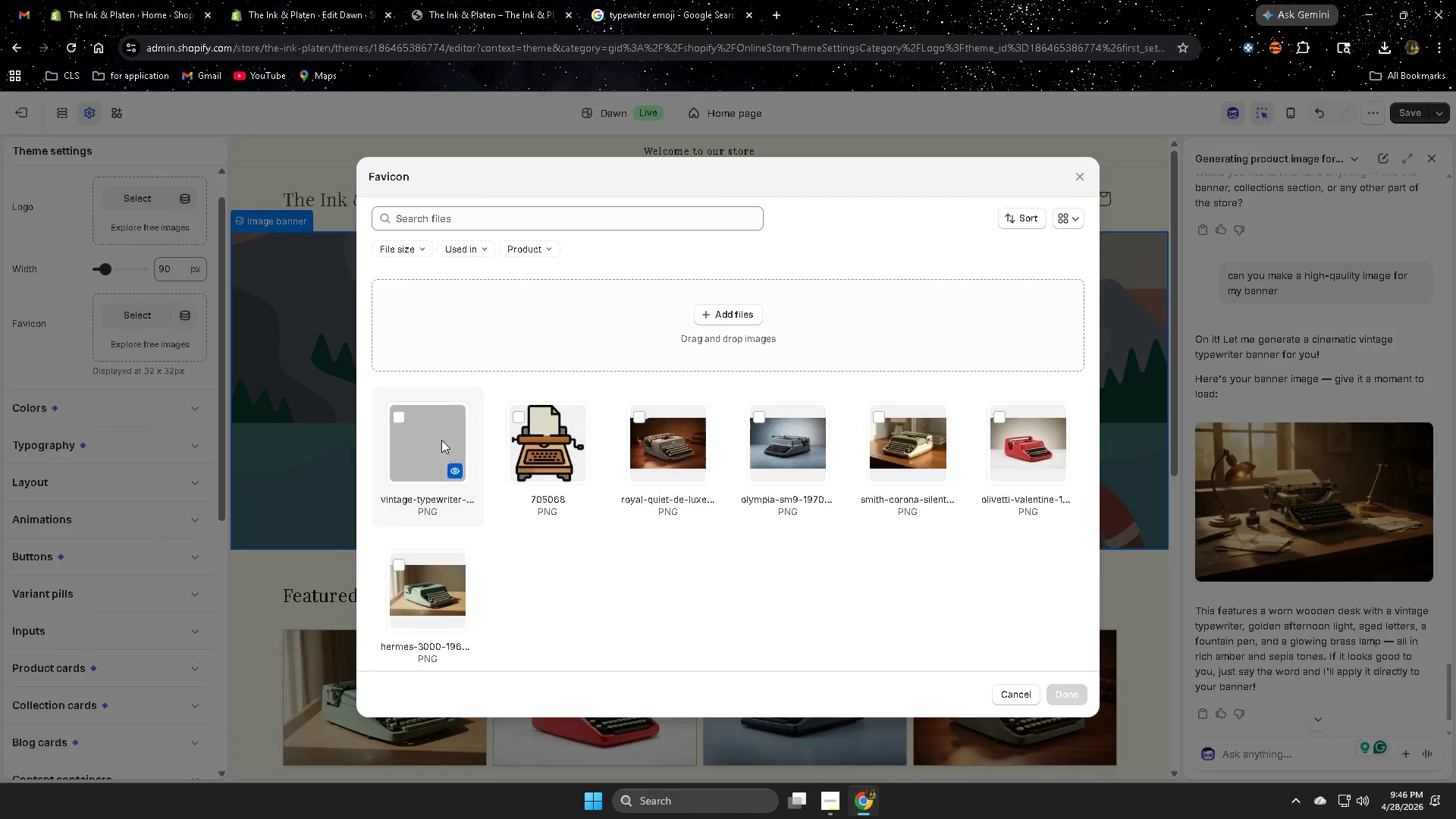 
left_click([396, 416])
 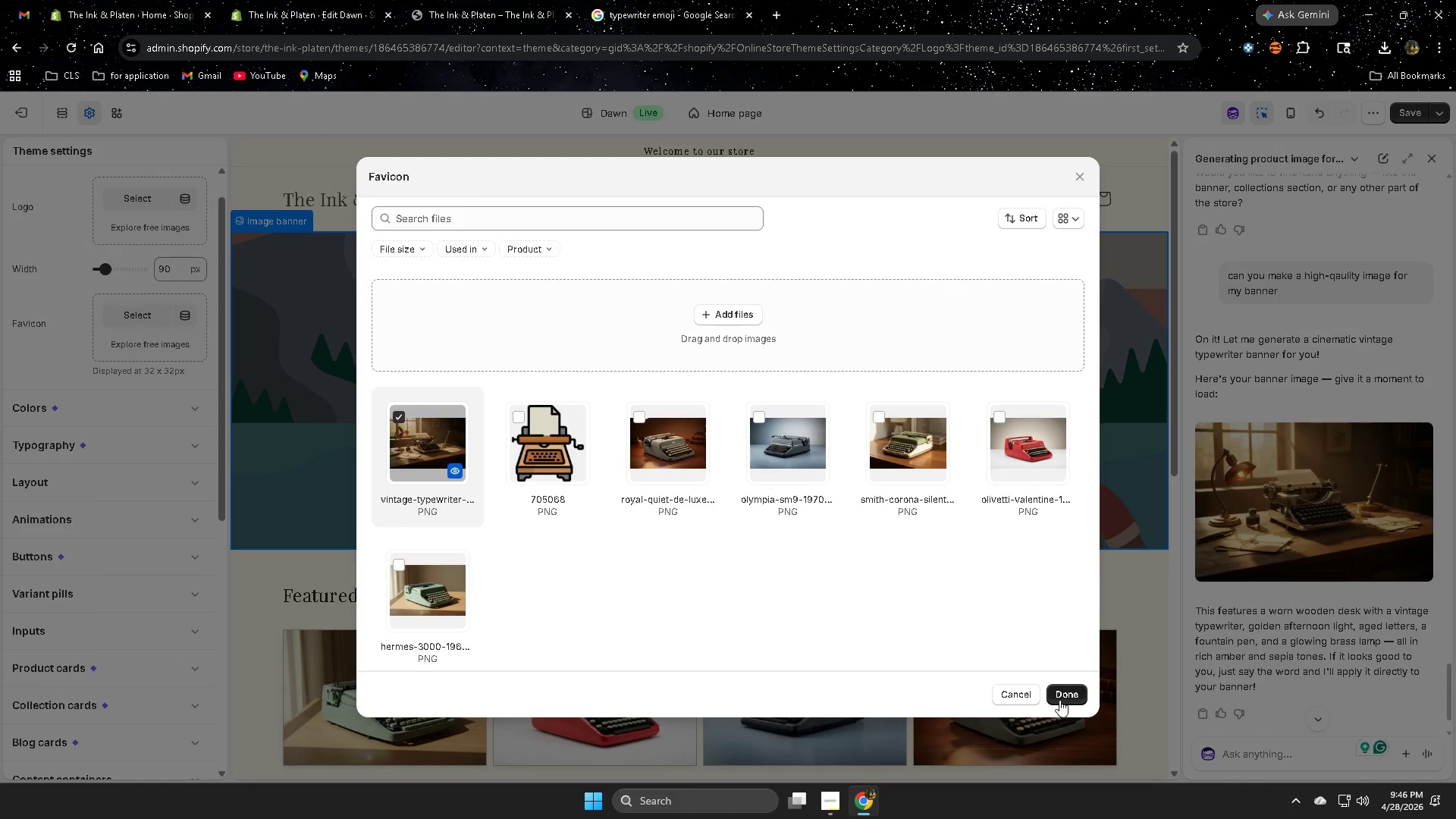 
left_click([1064, 695])
 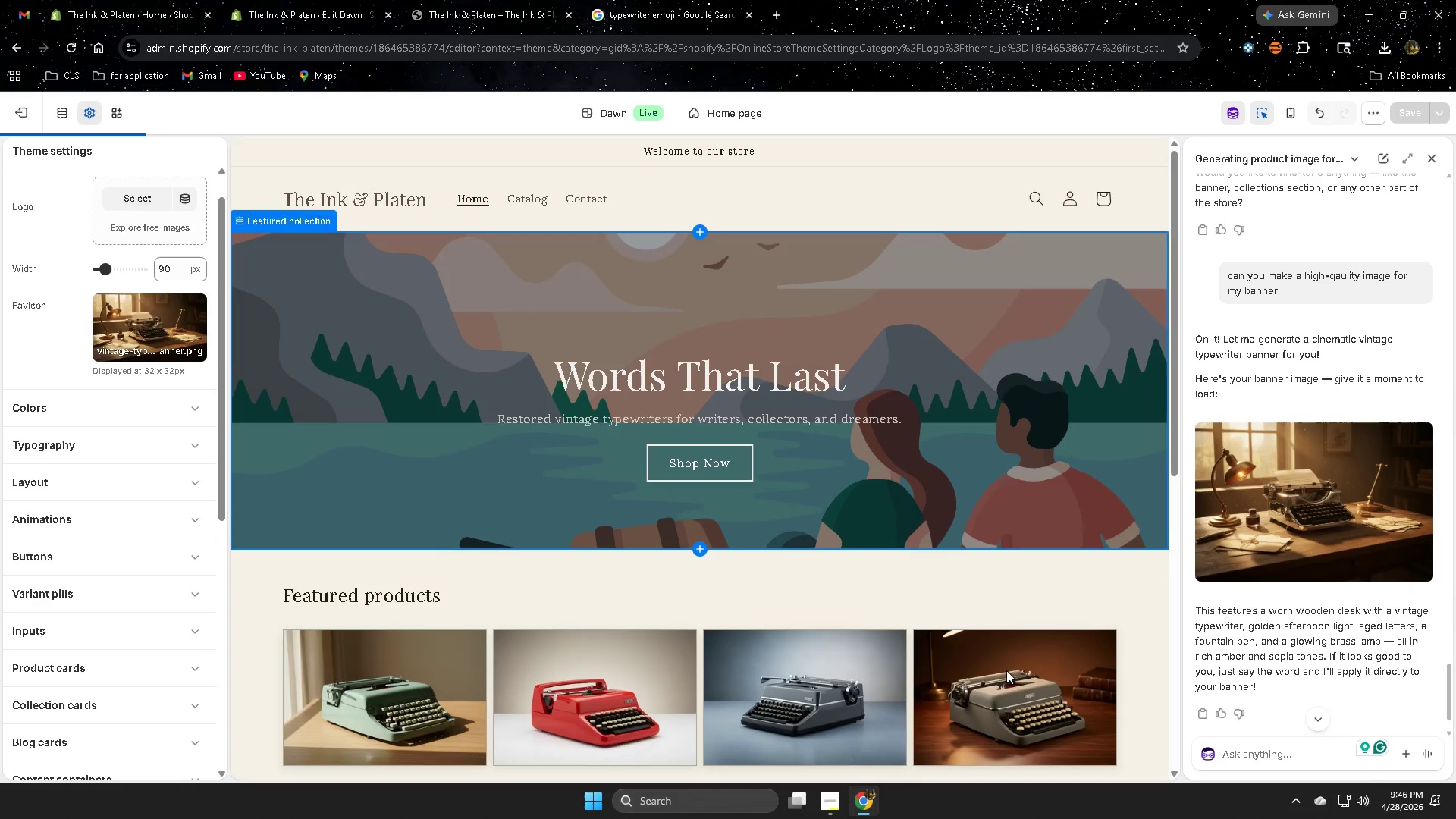 
left_click([175, 331])